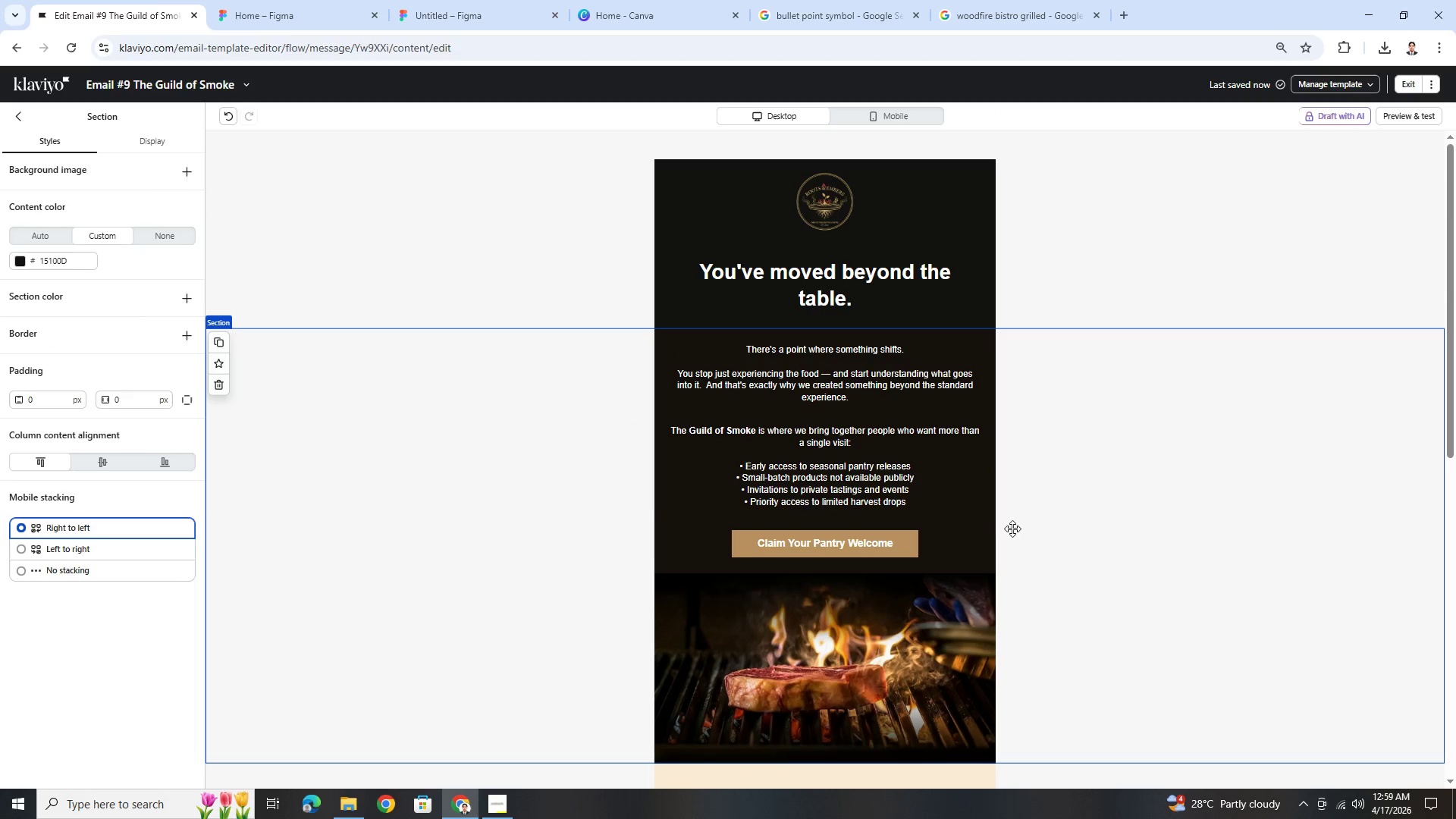 
left_click([908, 498])
 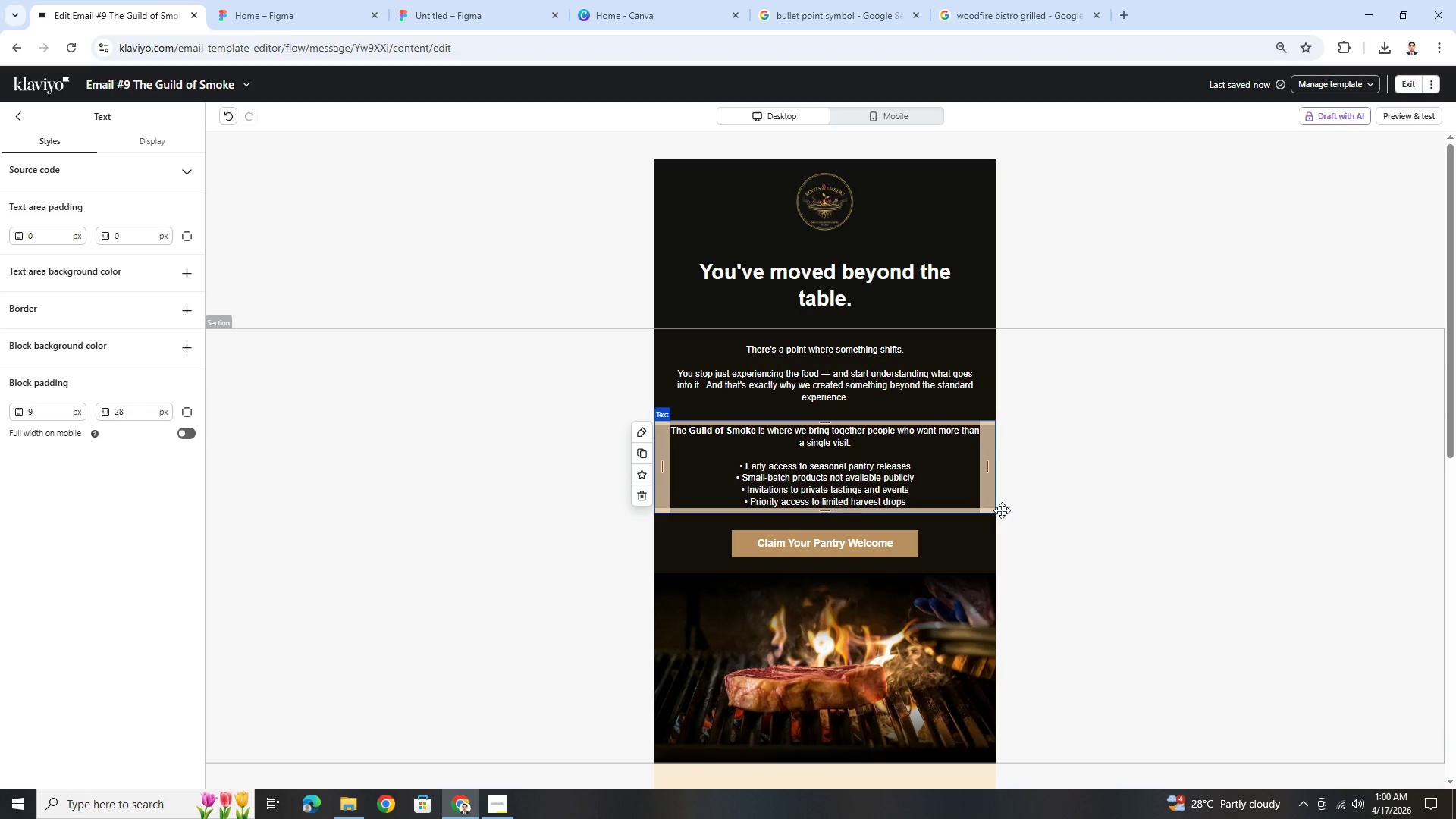 
left_click([1090, 564])
 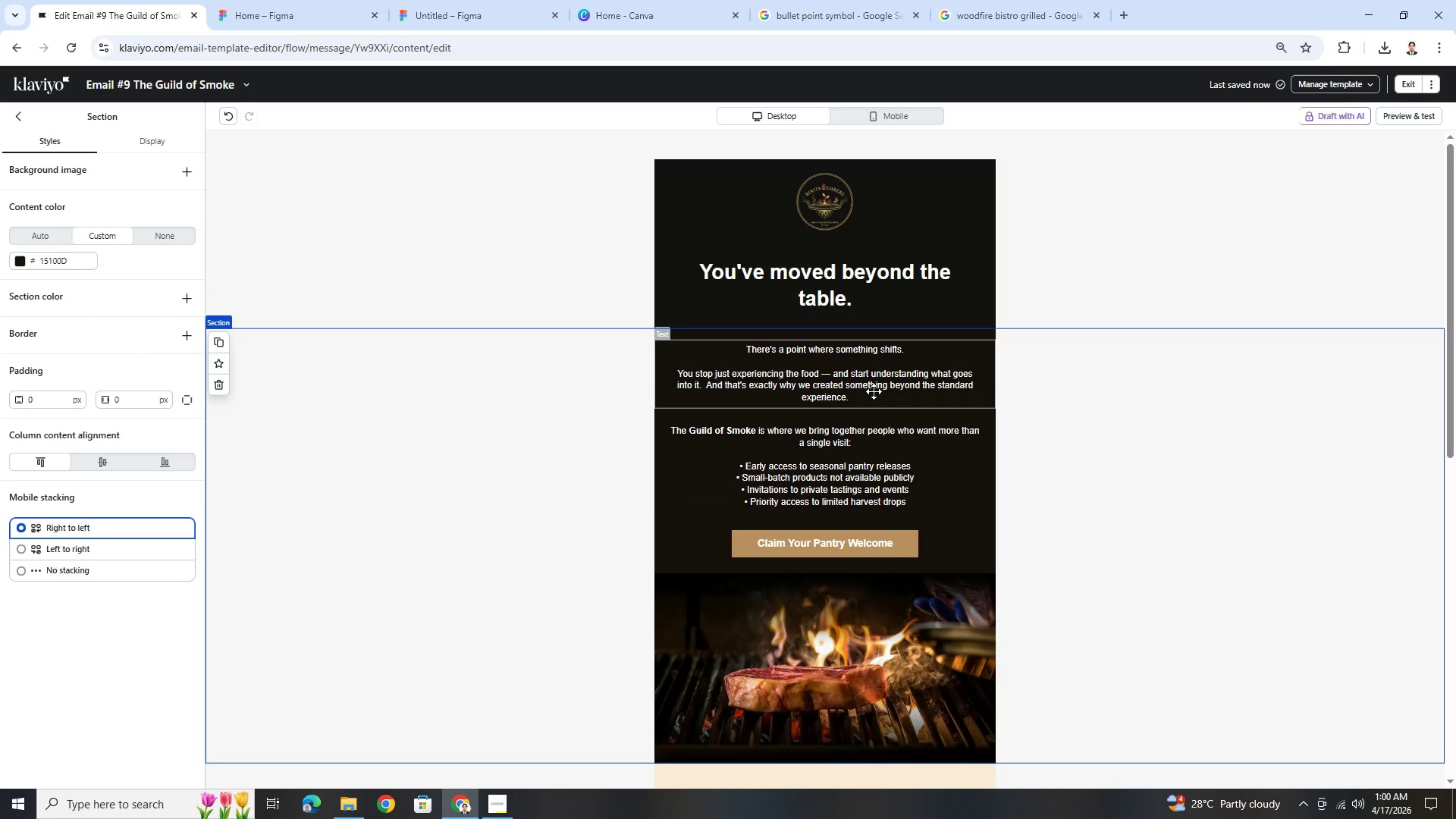 
wait(13.41)
 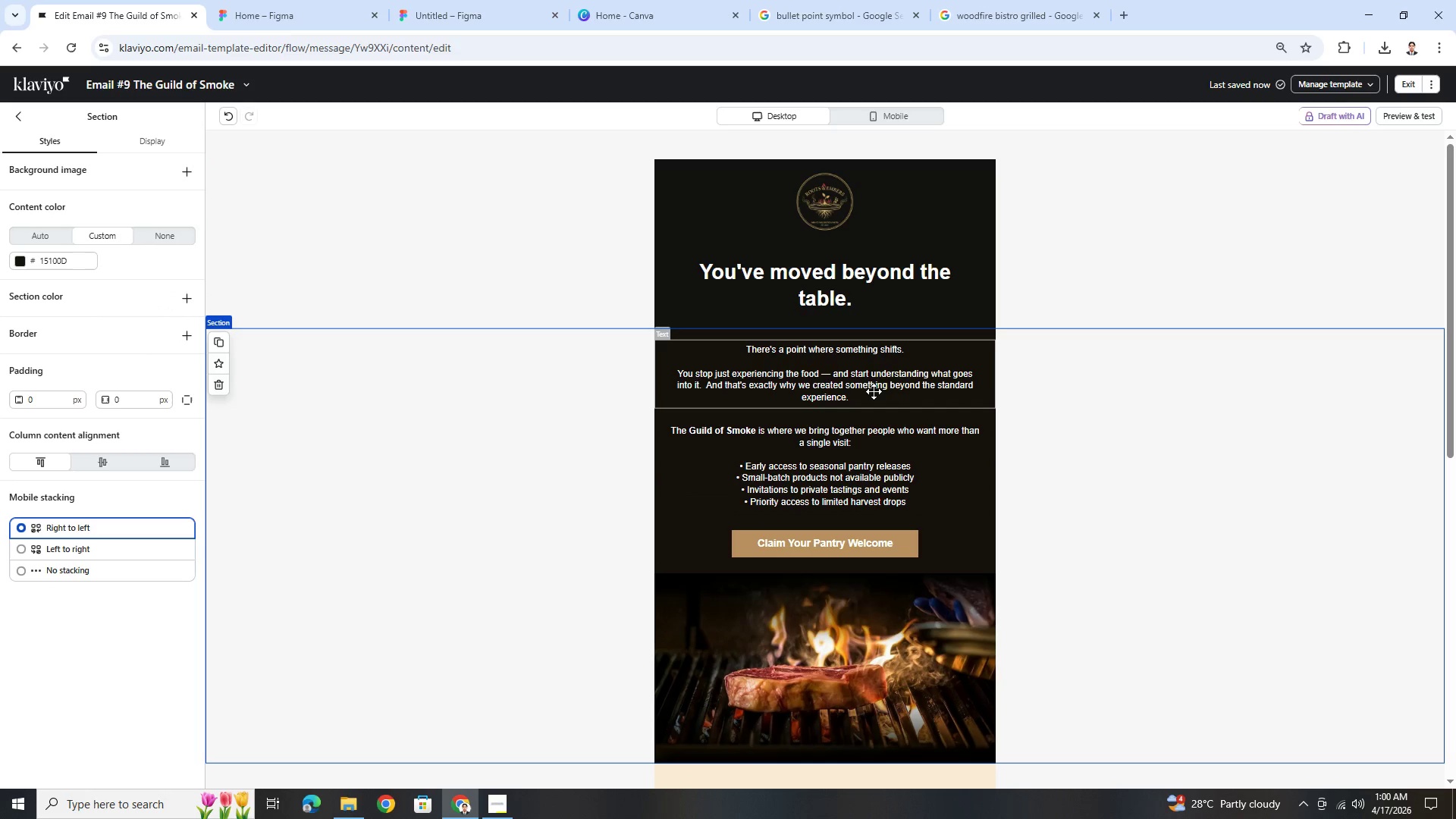 
left_click([868, 419])
 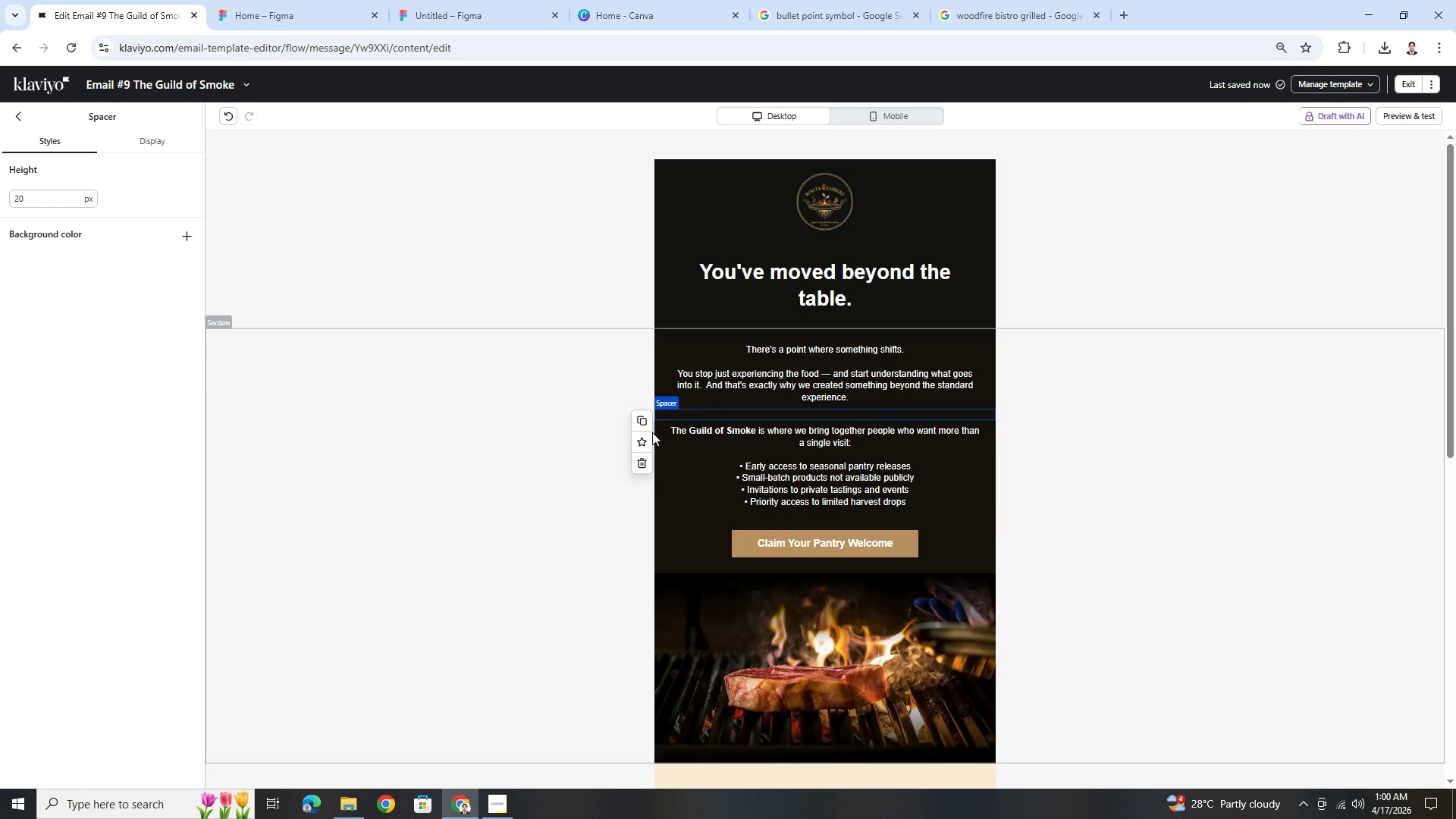 
left_click([646, 425])
 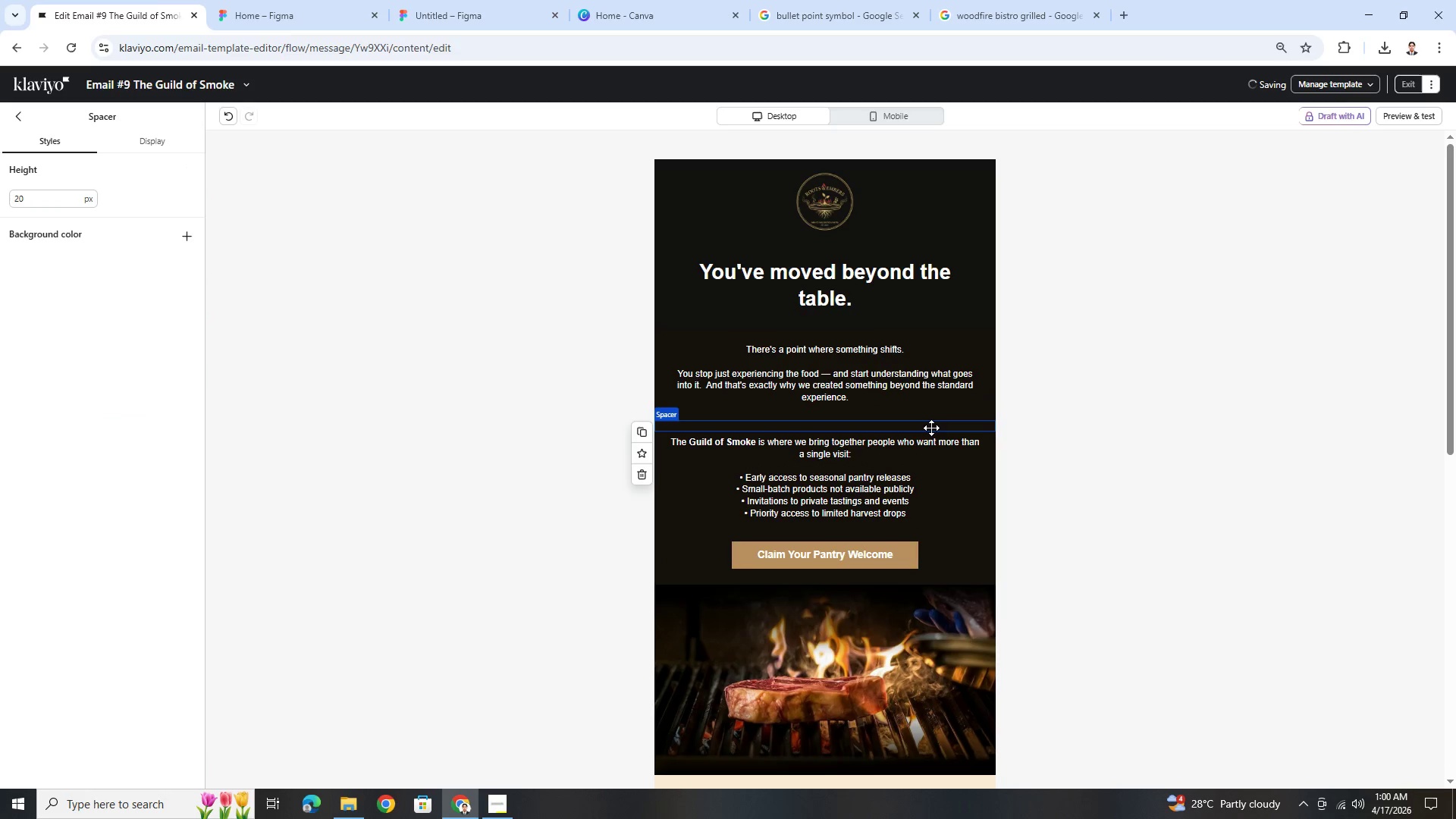 
left_click_drag(start_coordinate=[931, 428], to_coordinate=[930, 542])
 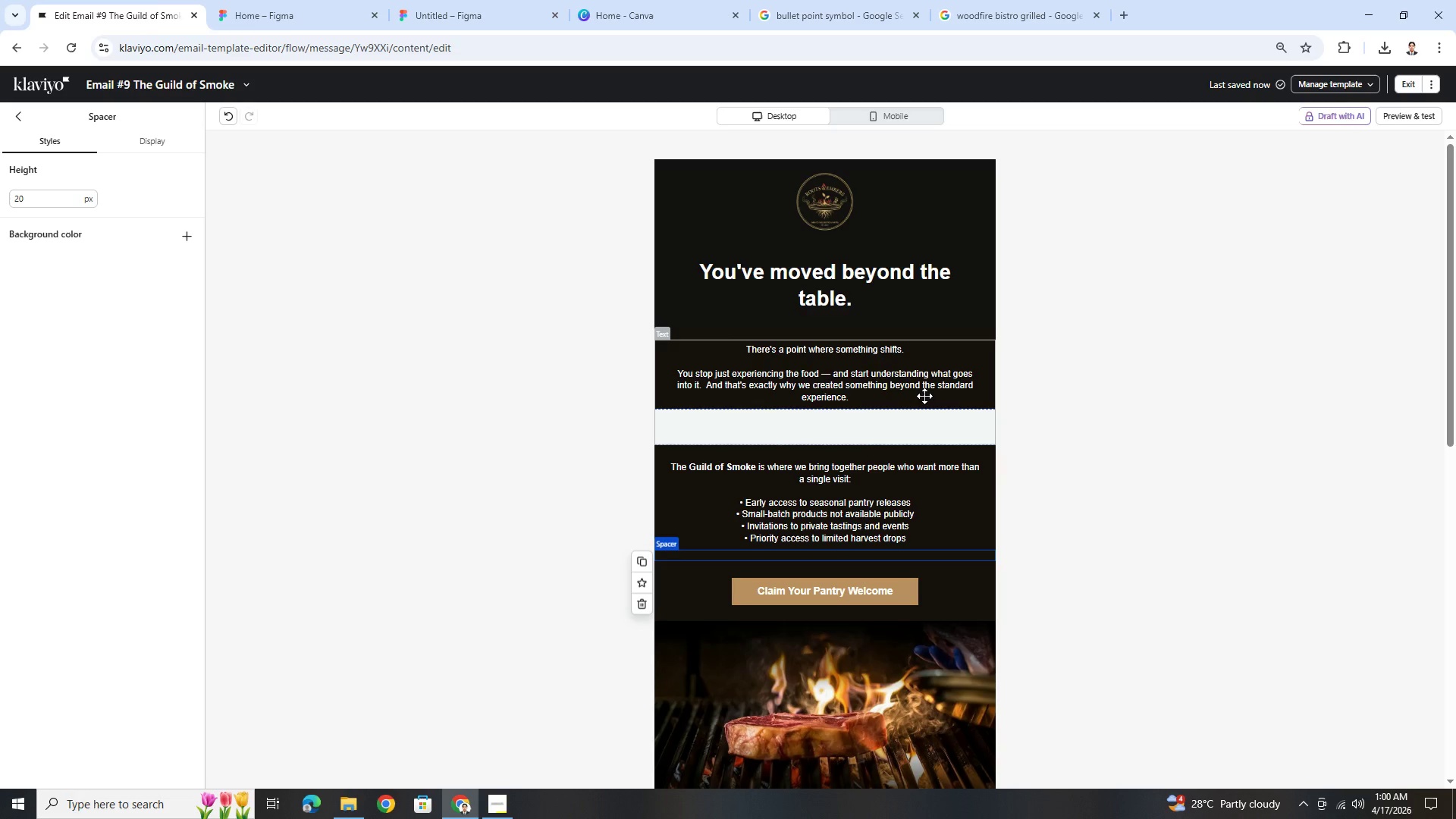 
left_click([1094, 475])
 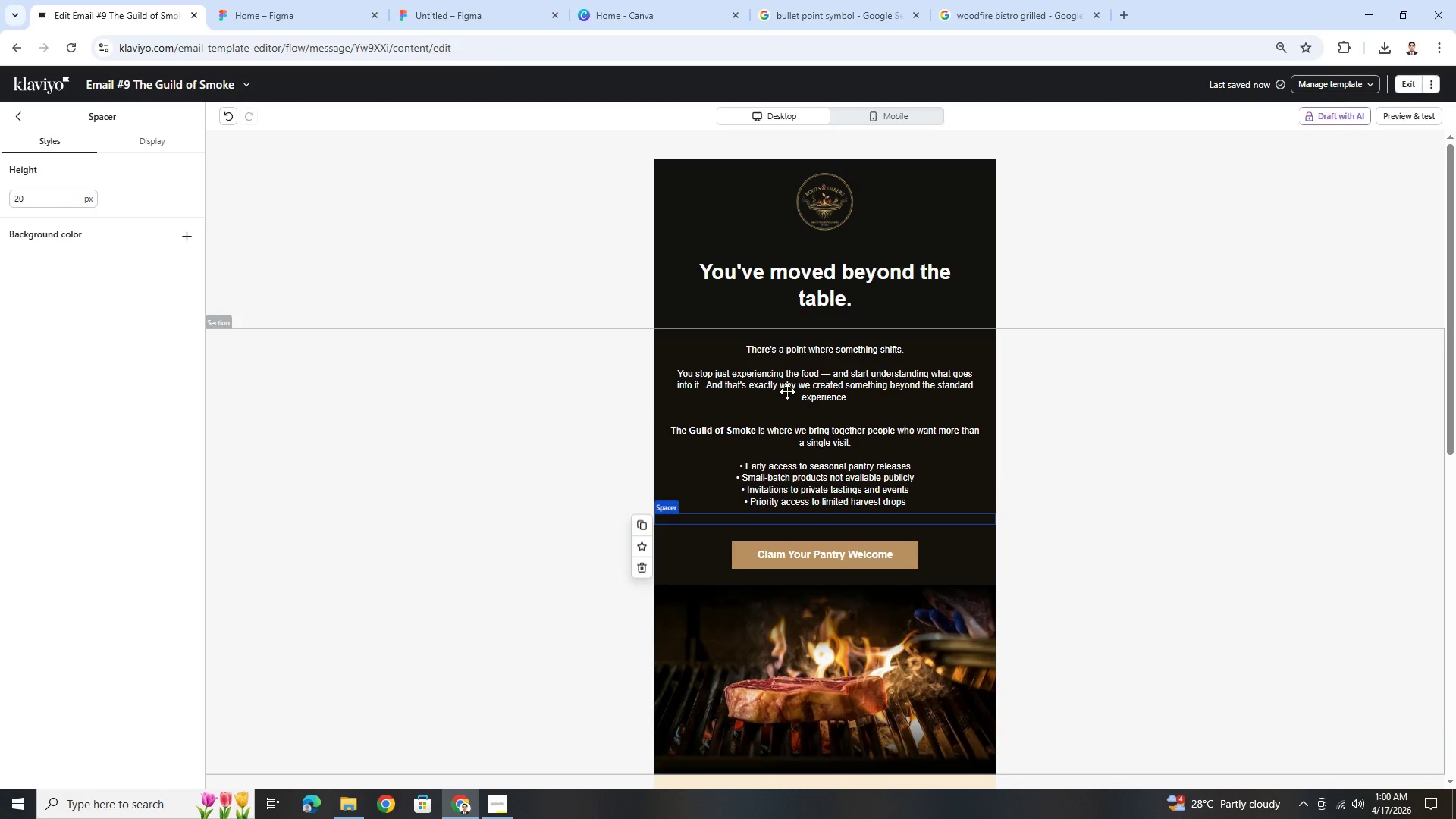 
left_click([787, 391])
 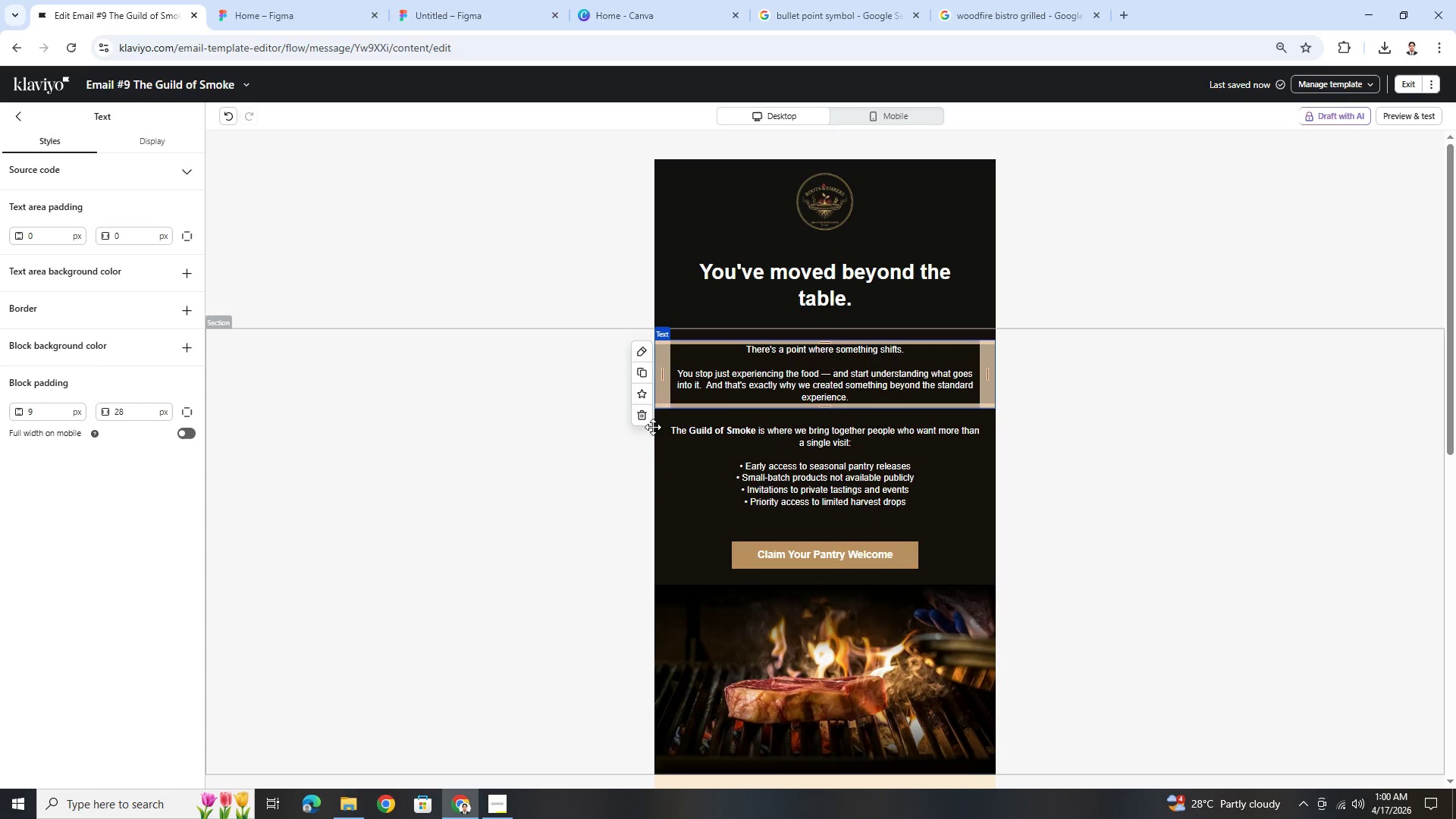 
left_click([642, 366])
 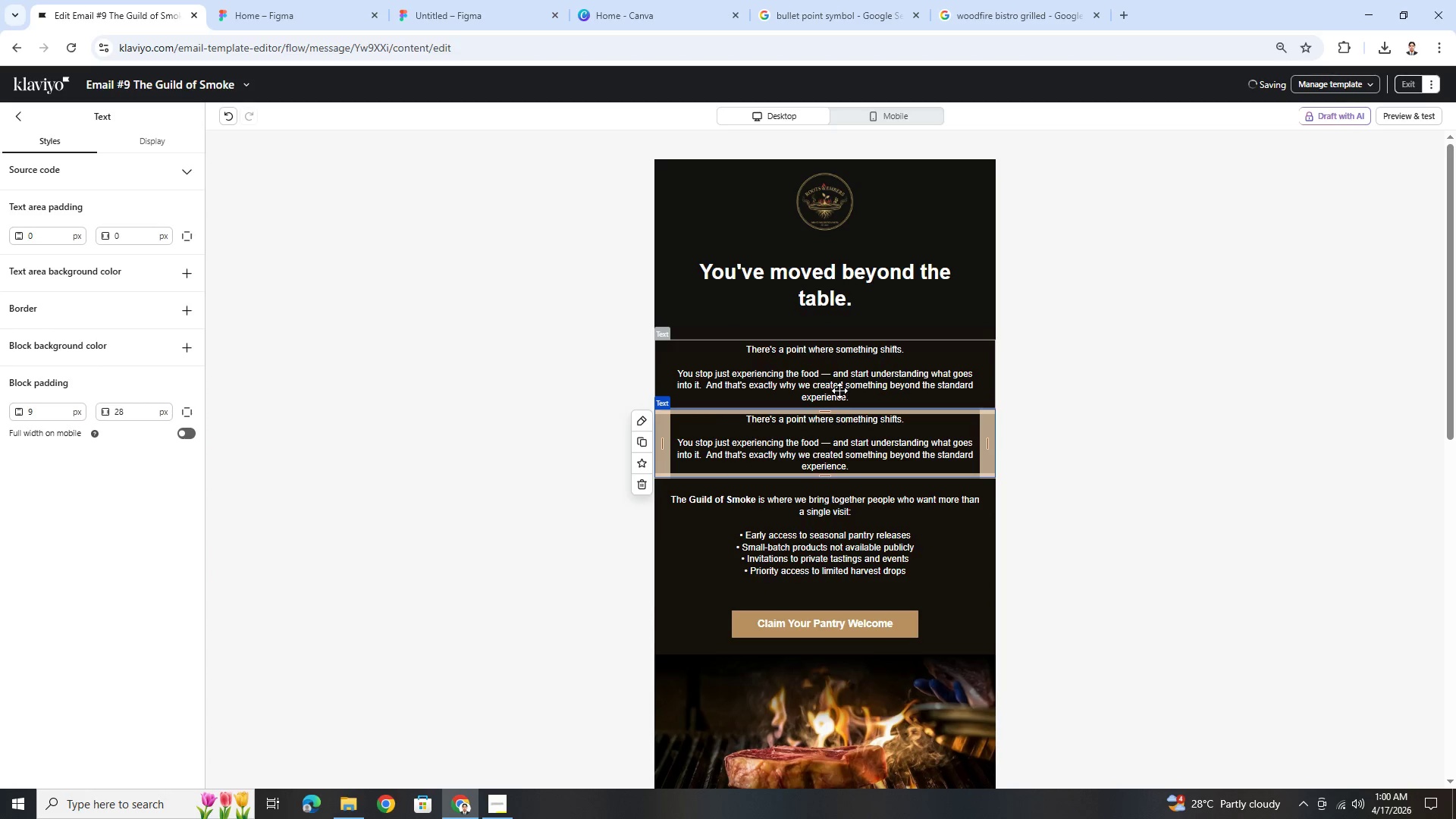 
left_click_drag(start_coordinate=[852, 441], to_coordinate=[836, 623])
 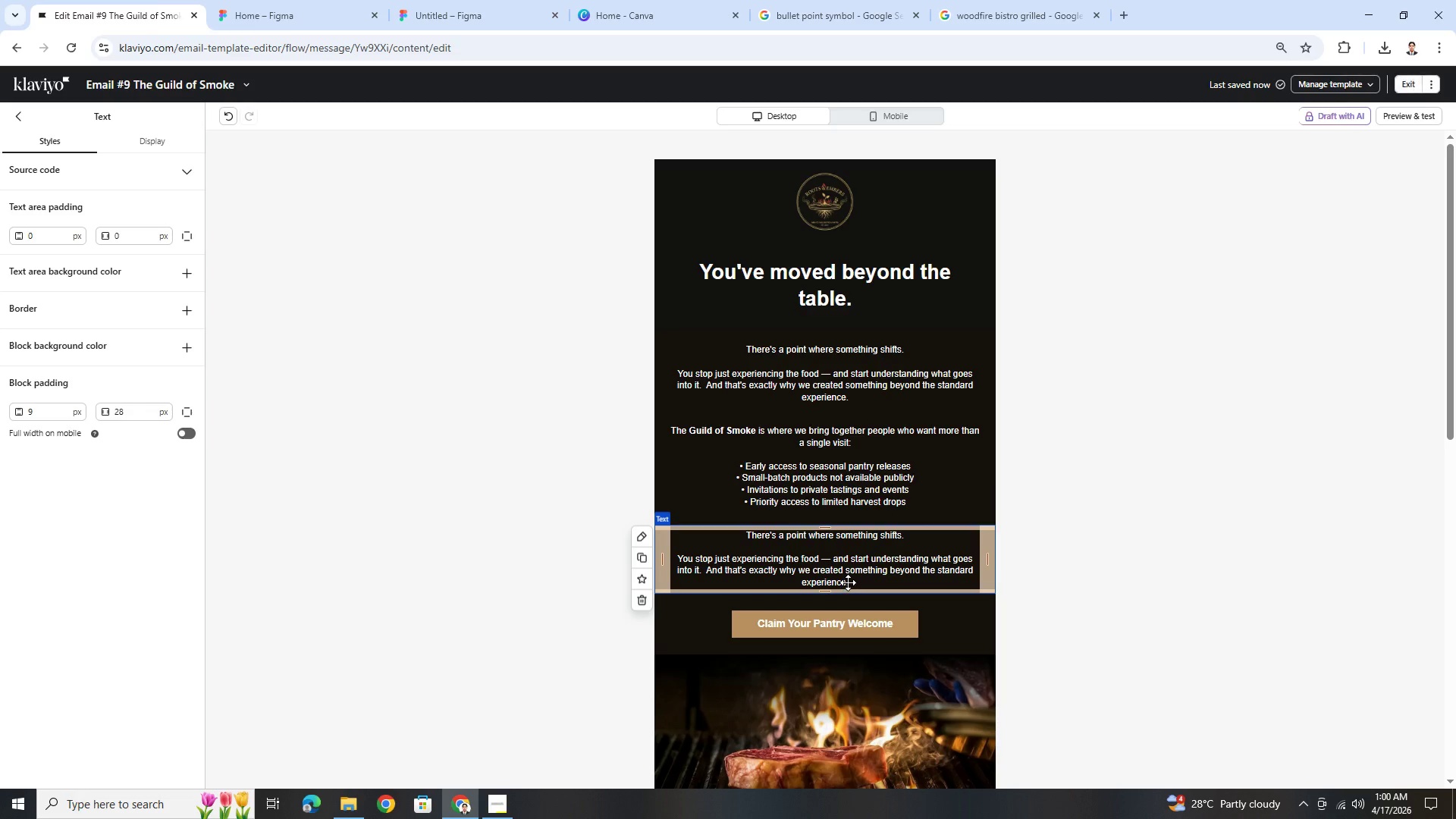 
double_click([848, 582])
 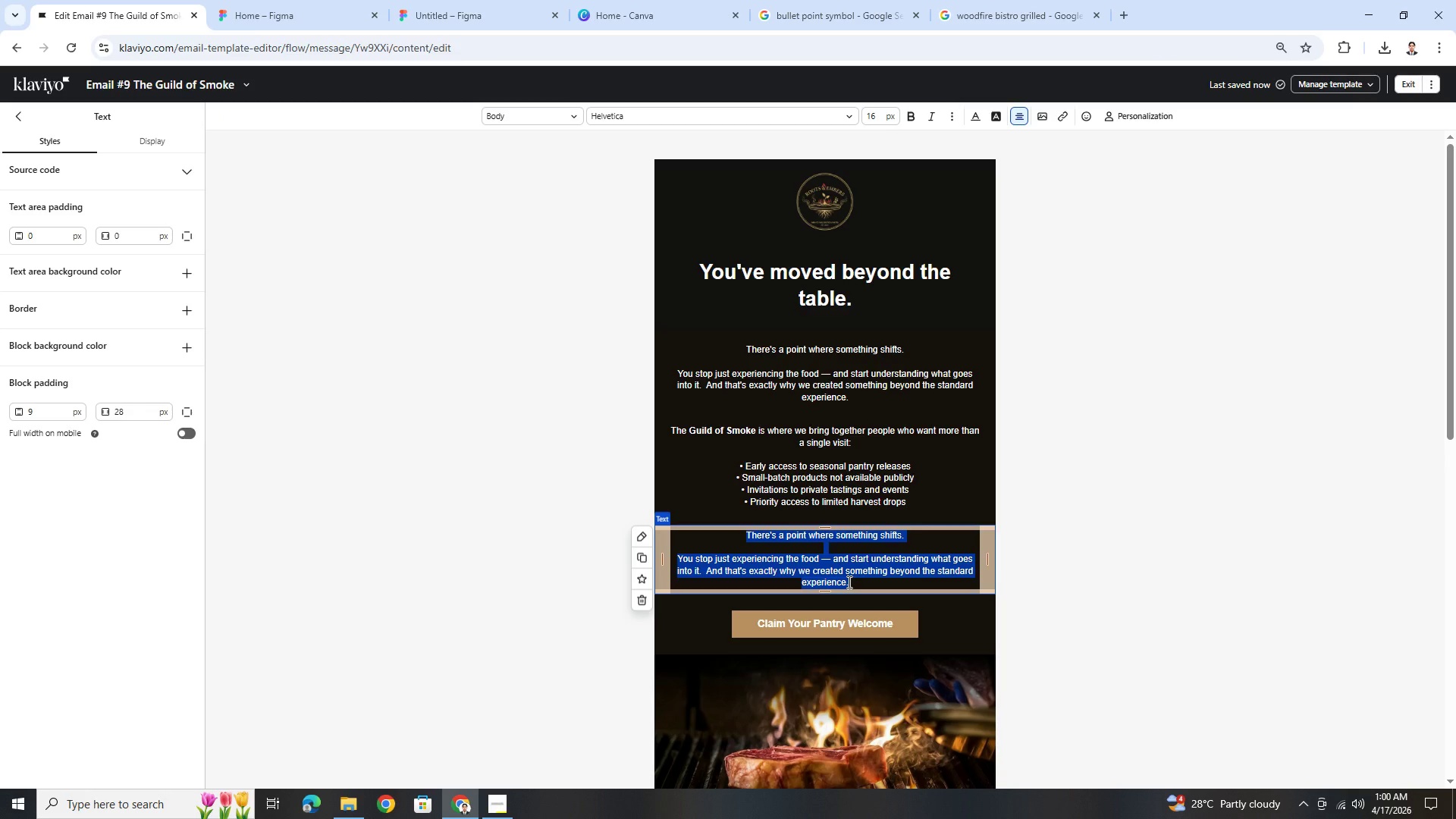 
hold_key(key=ShiftLeft, duration=1.5)
 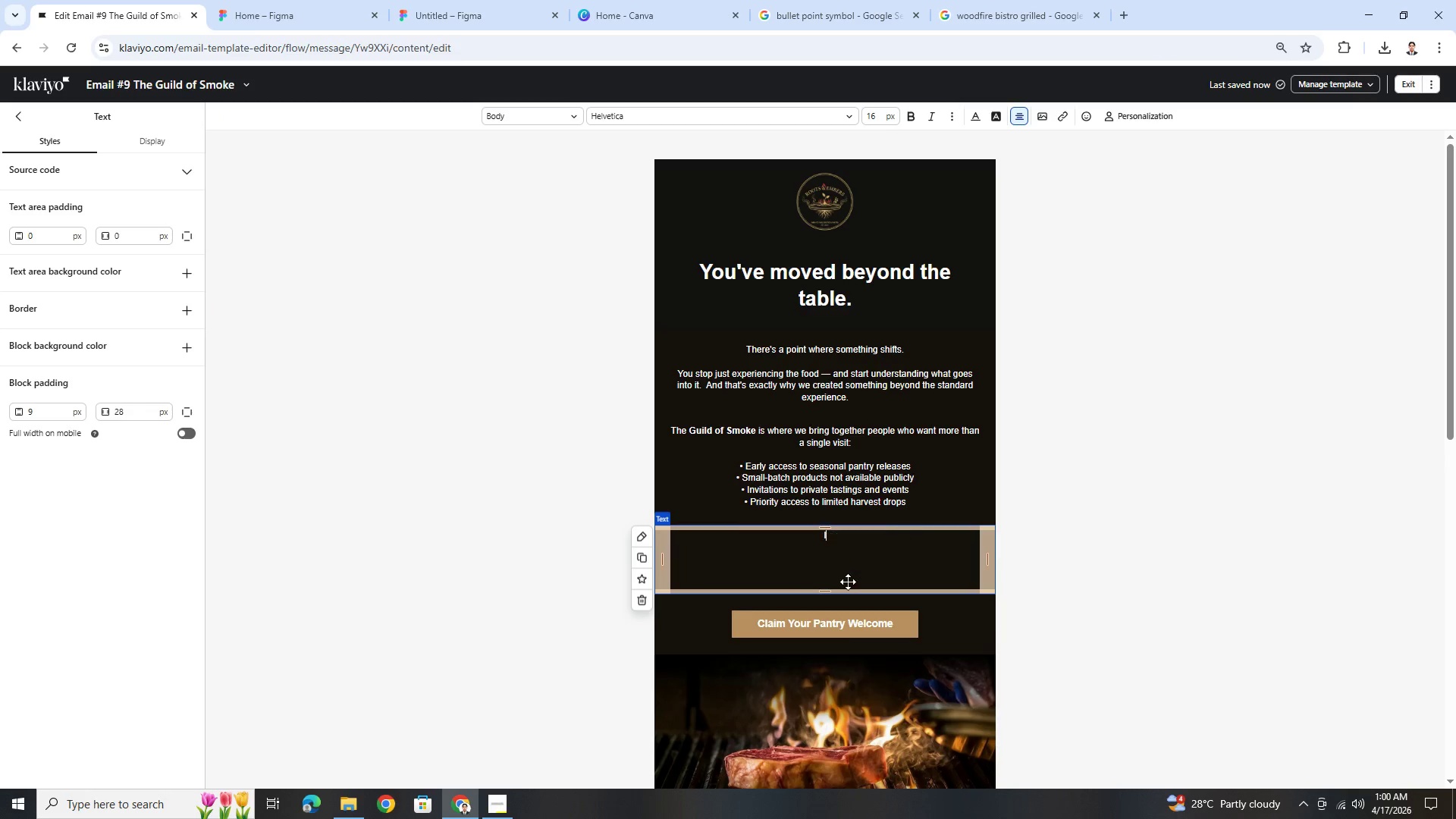 
type(It's not about giving )
key(Backspace)
key(Backspace)
key(Backspace)
key(Backspace)
key(Backspace)
key(Backspace)
key(Backspace)
 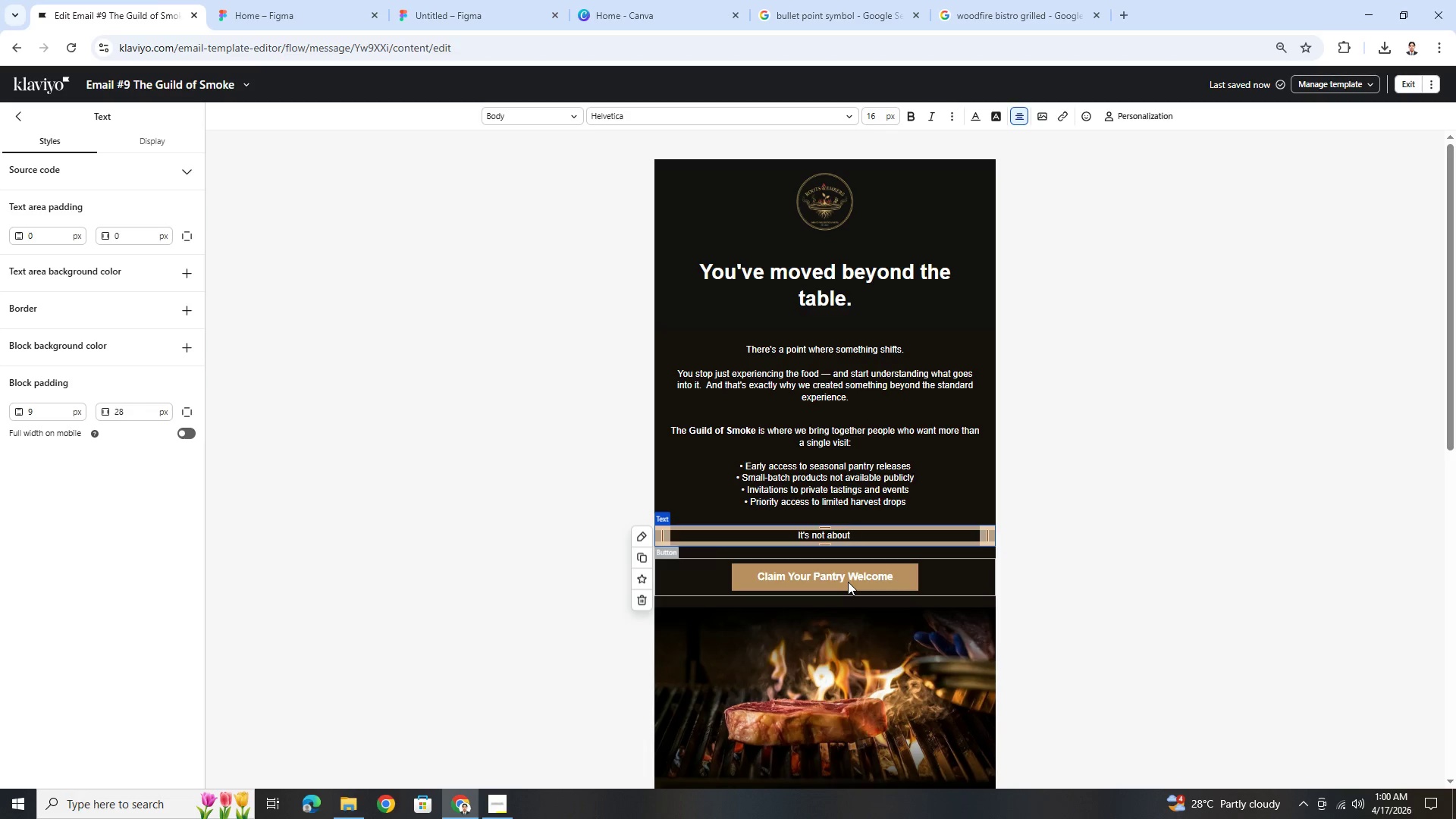 
type(exclusivity for the sale)
key(Backspace)
key(Backspace)
type(ke ofg)
key(Backspace)
type(f ot)
key(Backspace)
key(Backspace)
key(Backspace)
key(Backspace)
type( it.)
 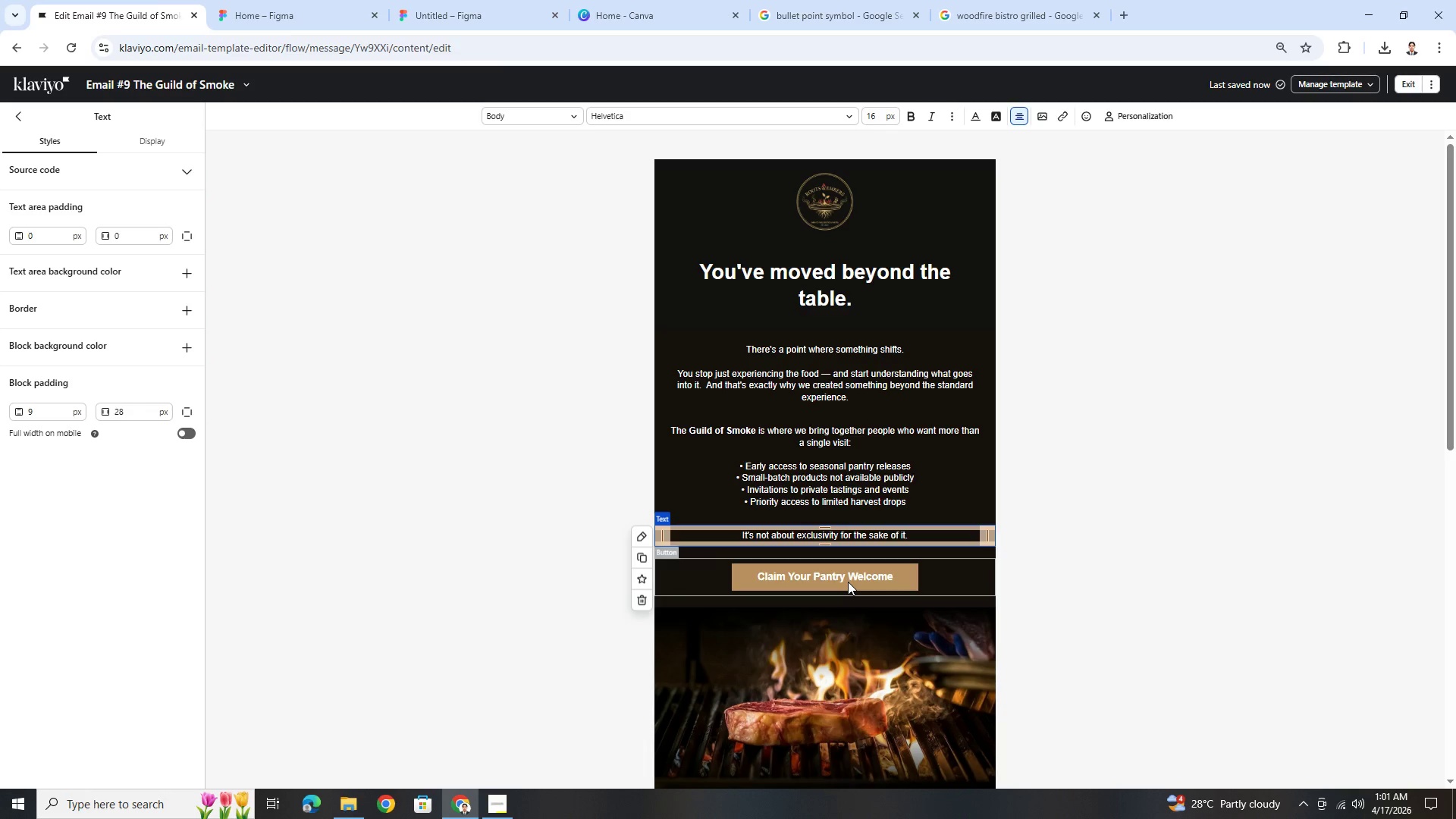 
key(Enter)
 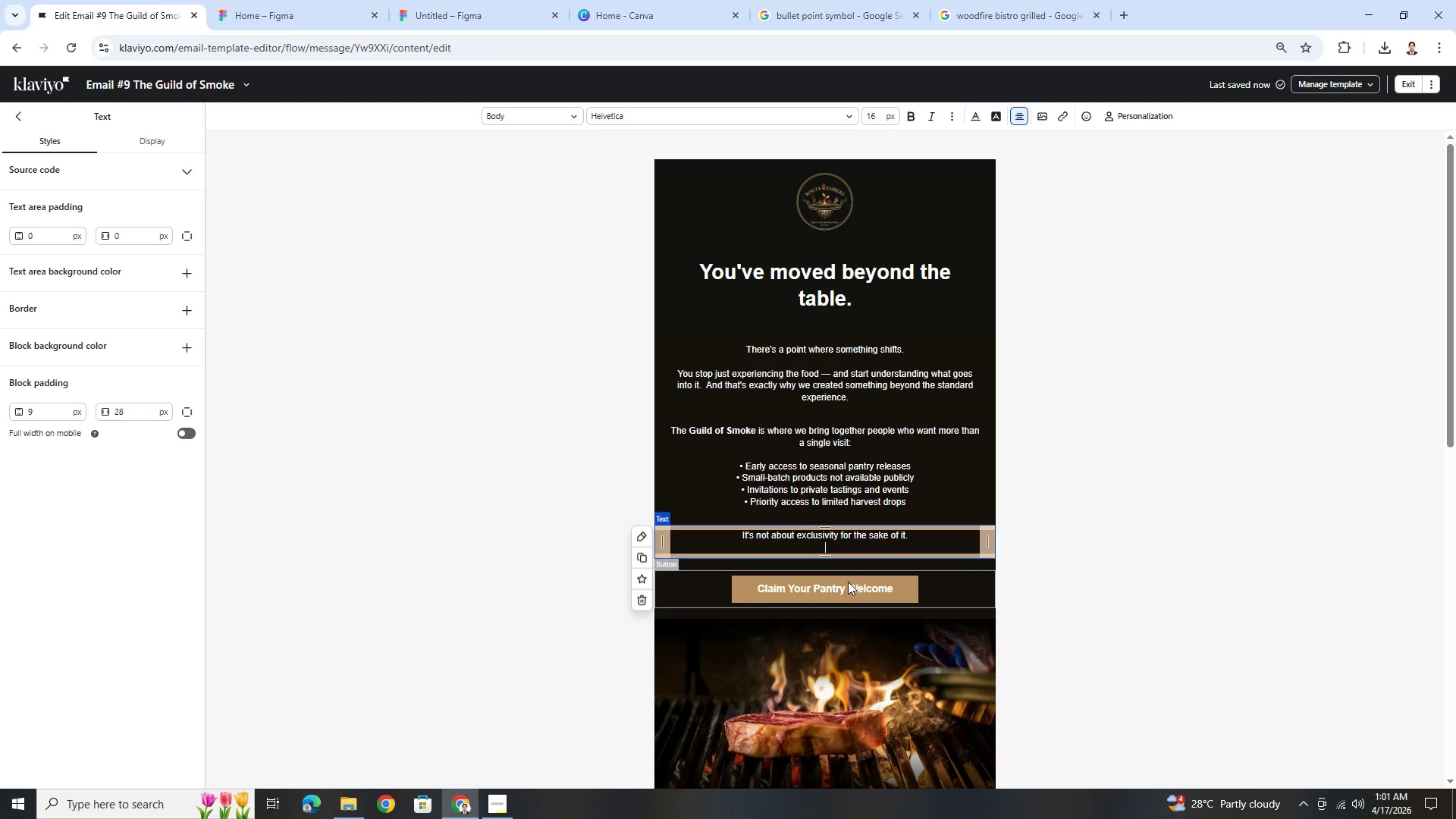 
type(It's about giving access to what we're actually working on)
 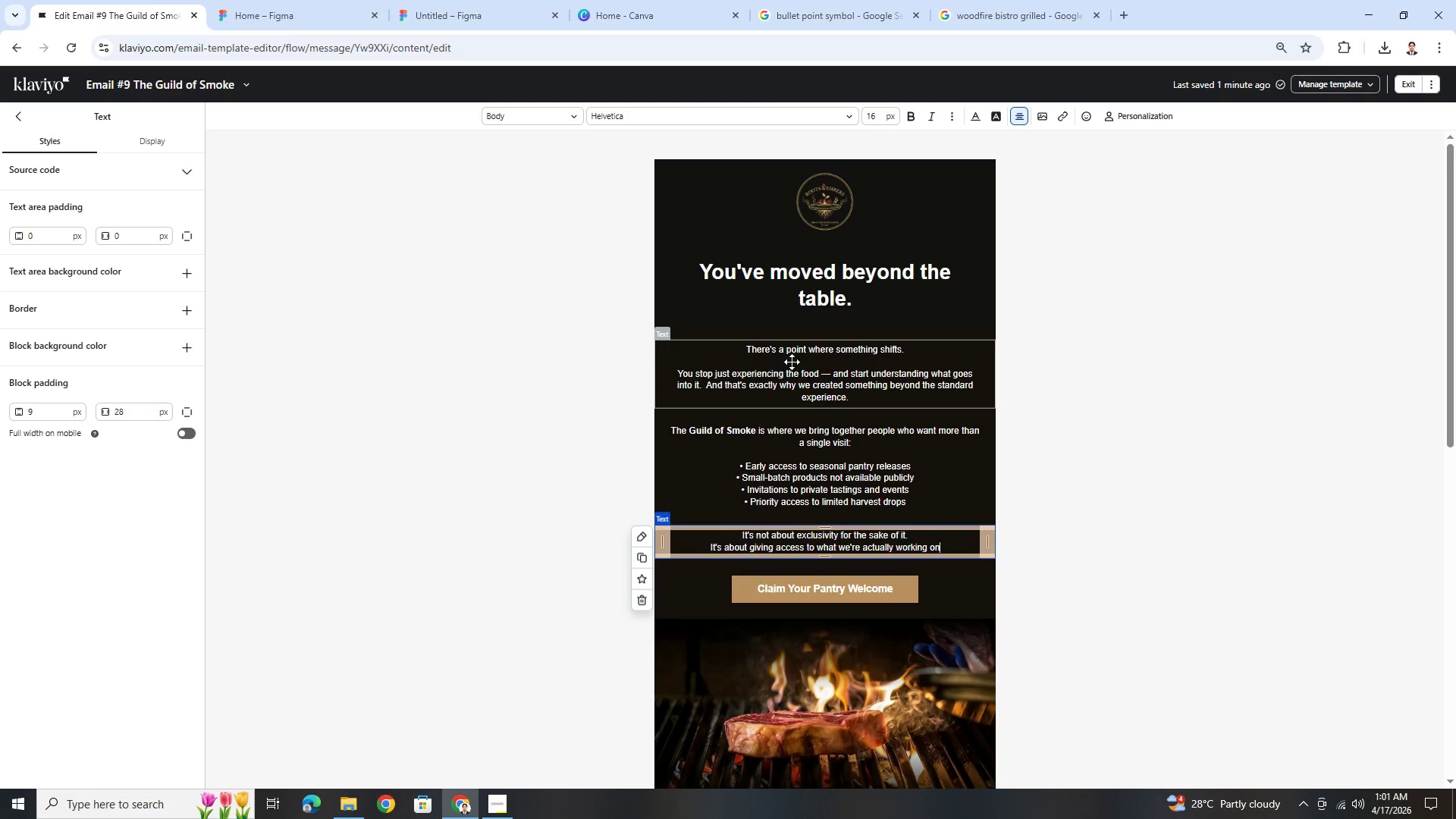 
key(Control+V)
 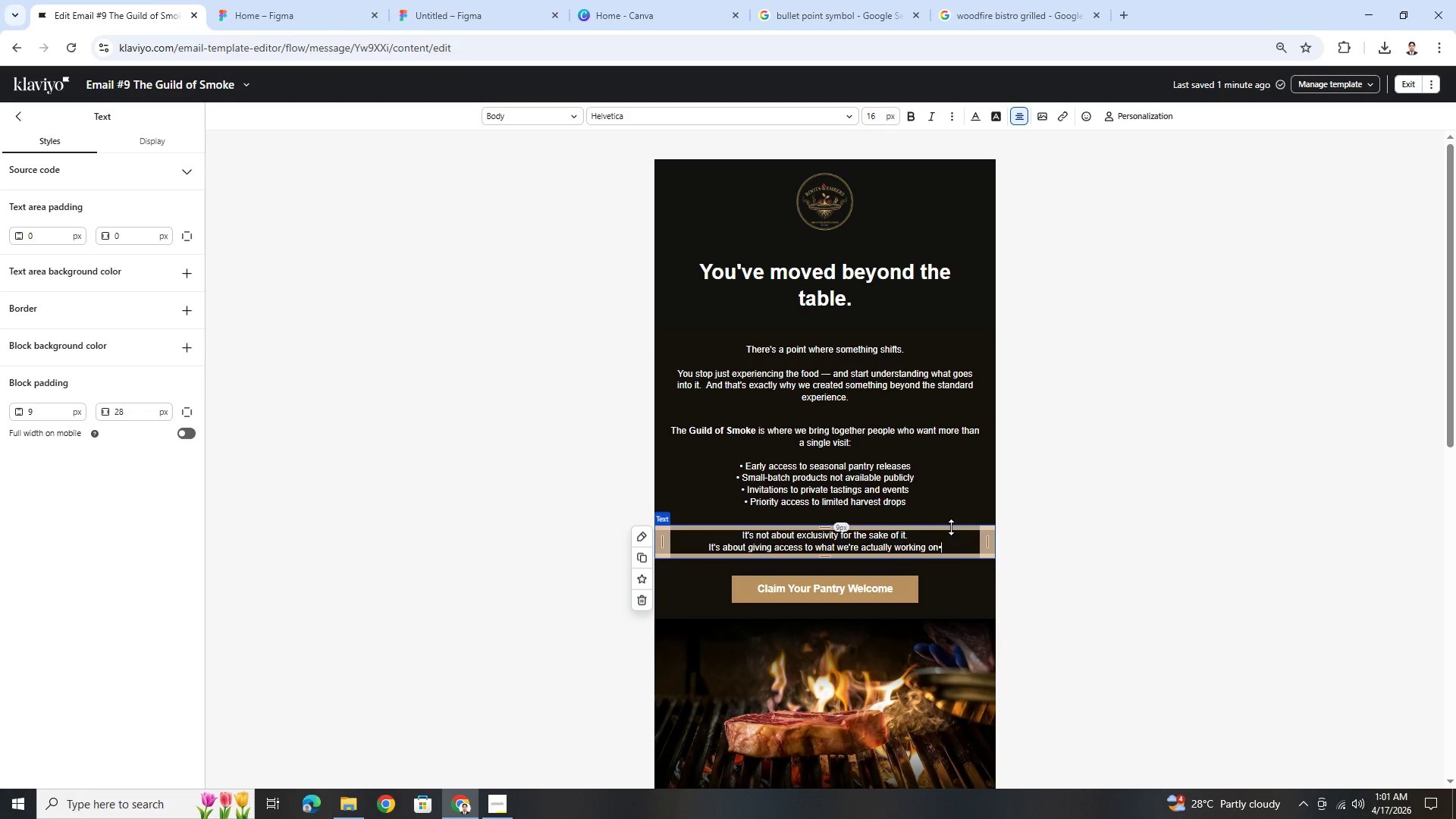 
key(Backspace)
 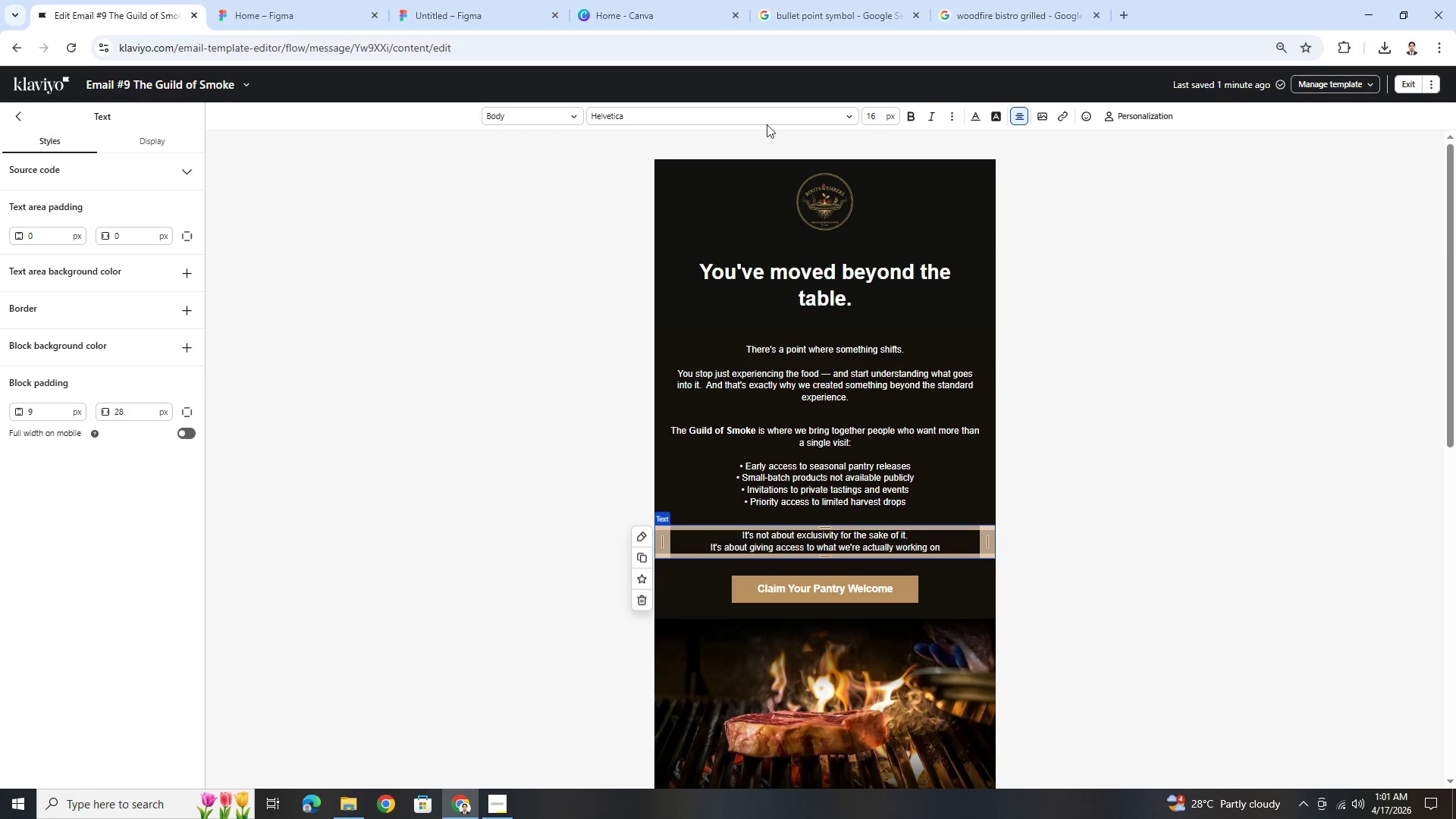 
left_click([846, 0])
 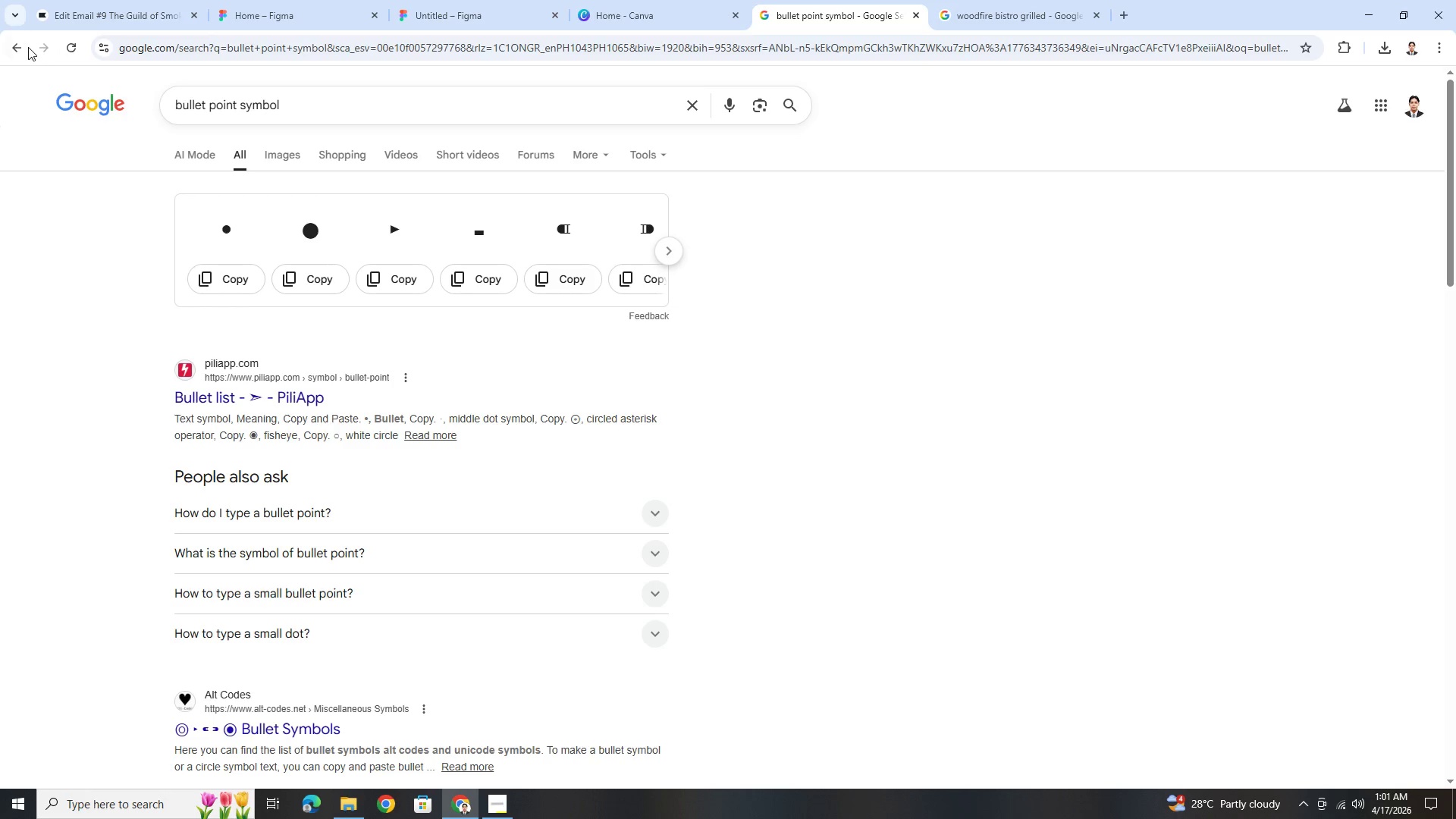 
left_click([22, 45])
 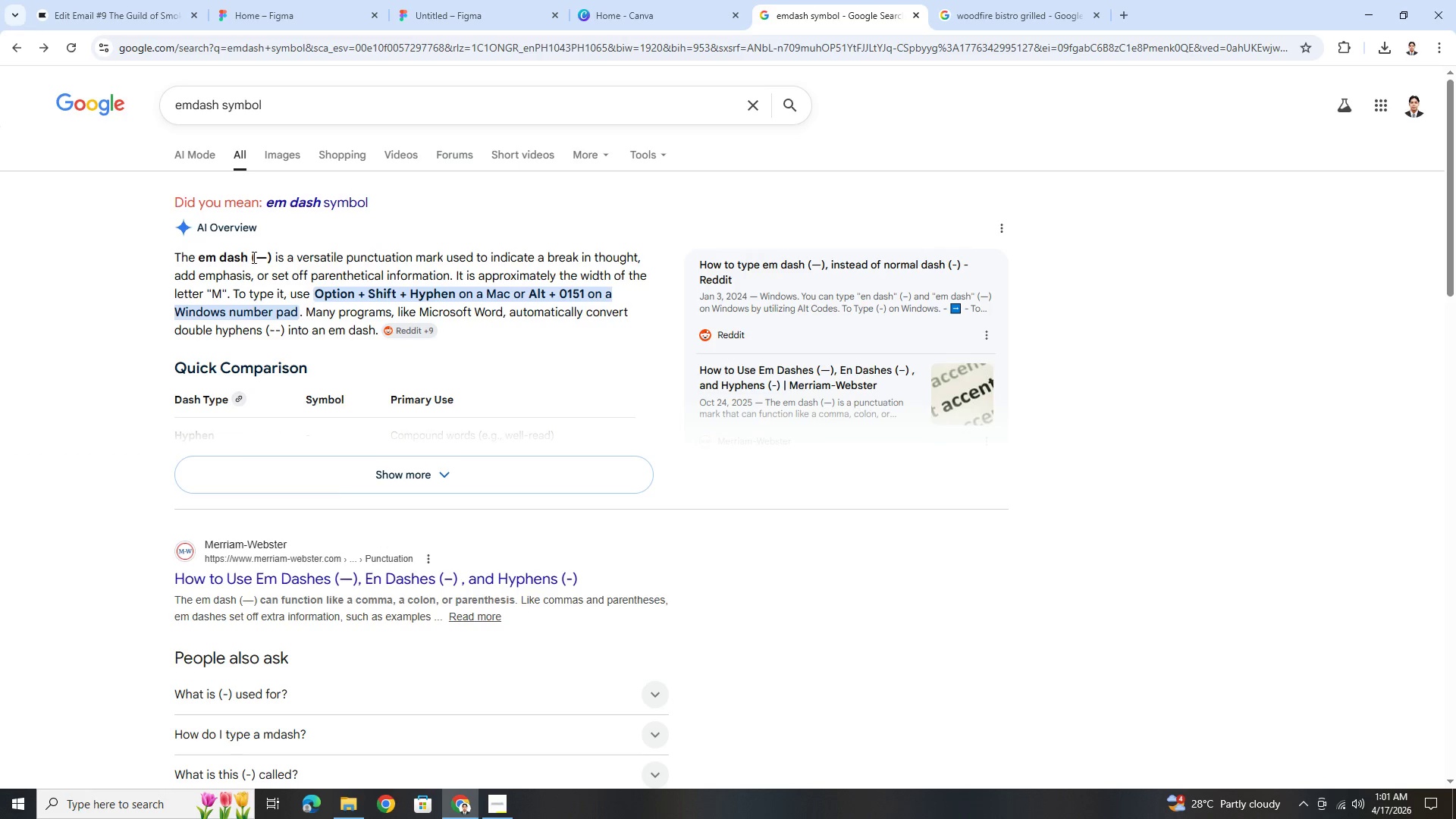 
left_click_drag(start_coordinate=[256, 259], to_coordinate=[271, 261])
 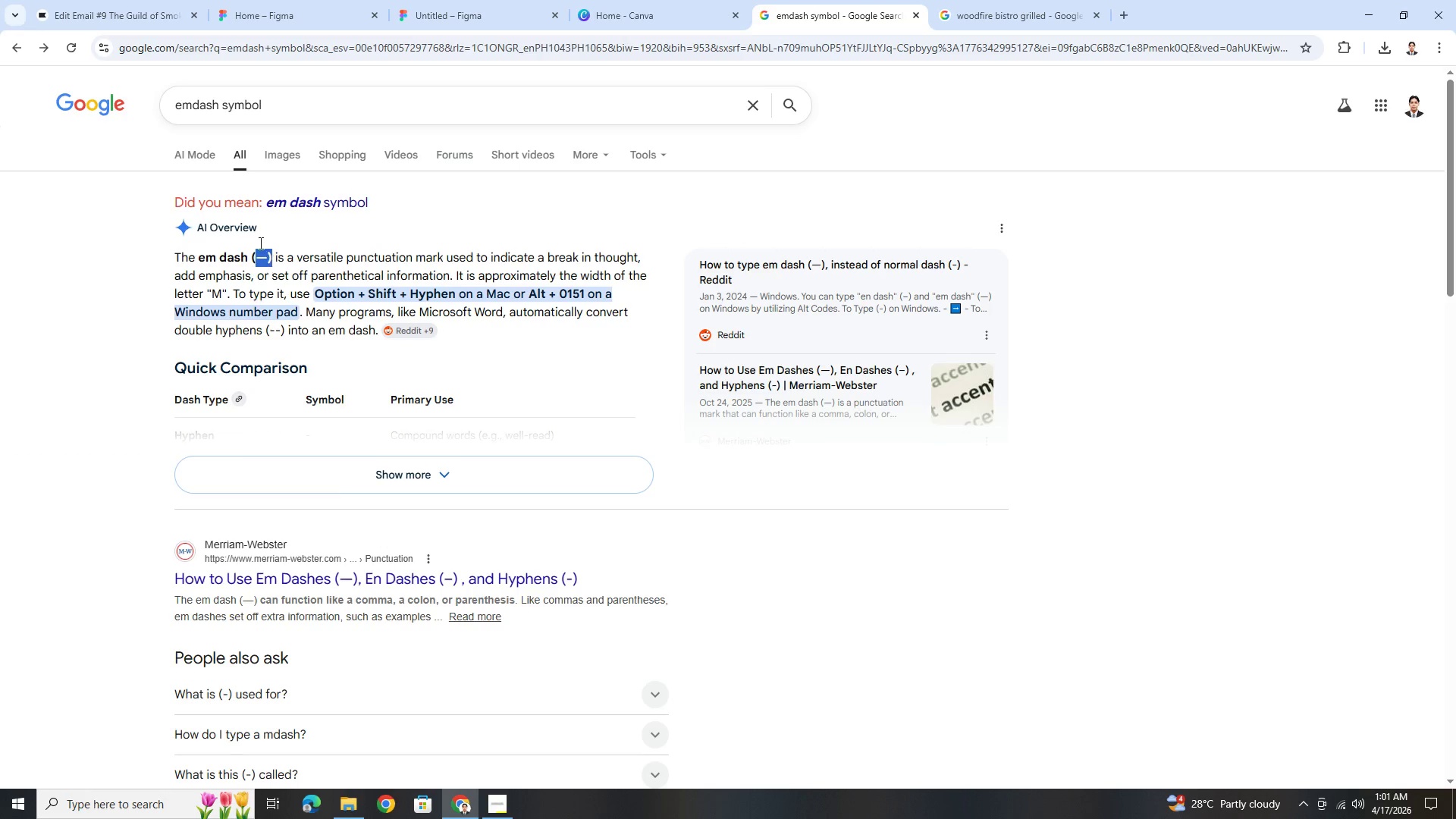 
key(Control+ControlLeft)
 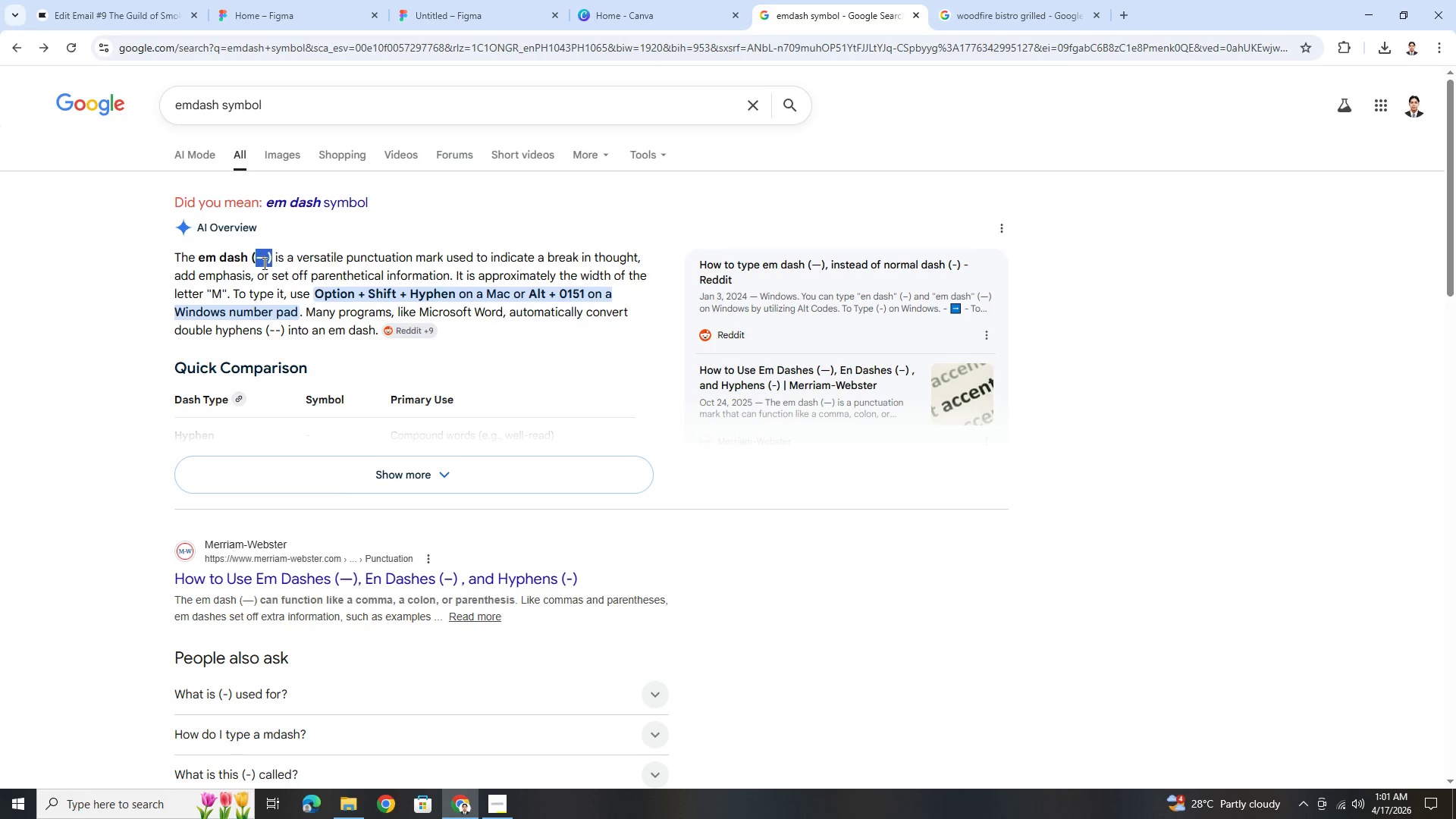 
left_click([265, 262])
 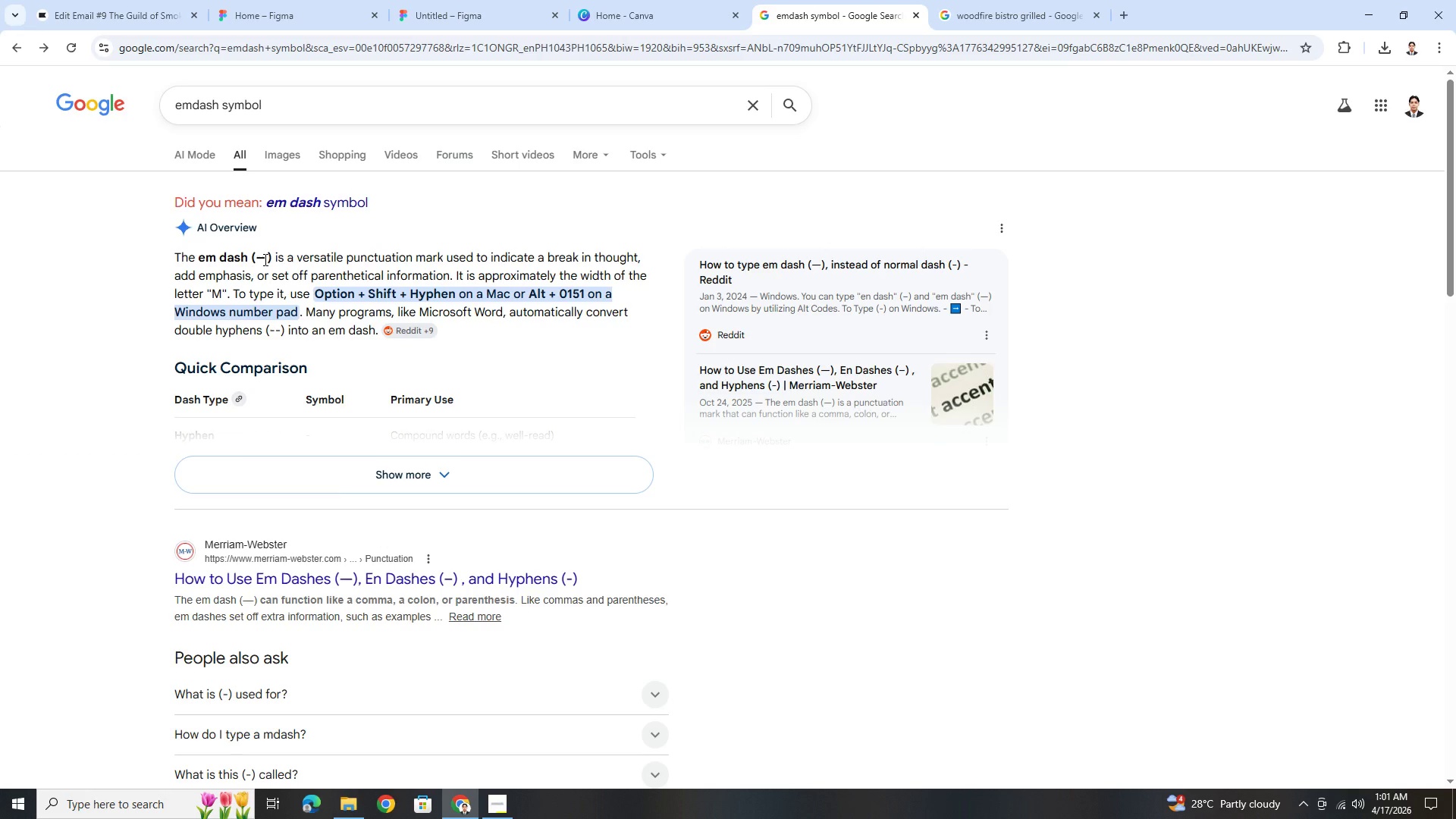 
left_click_drag(start_coordinate=[264, 259], to_coordinate=[256, 259])
 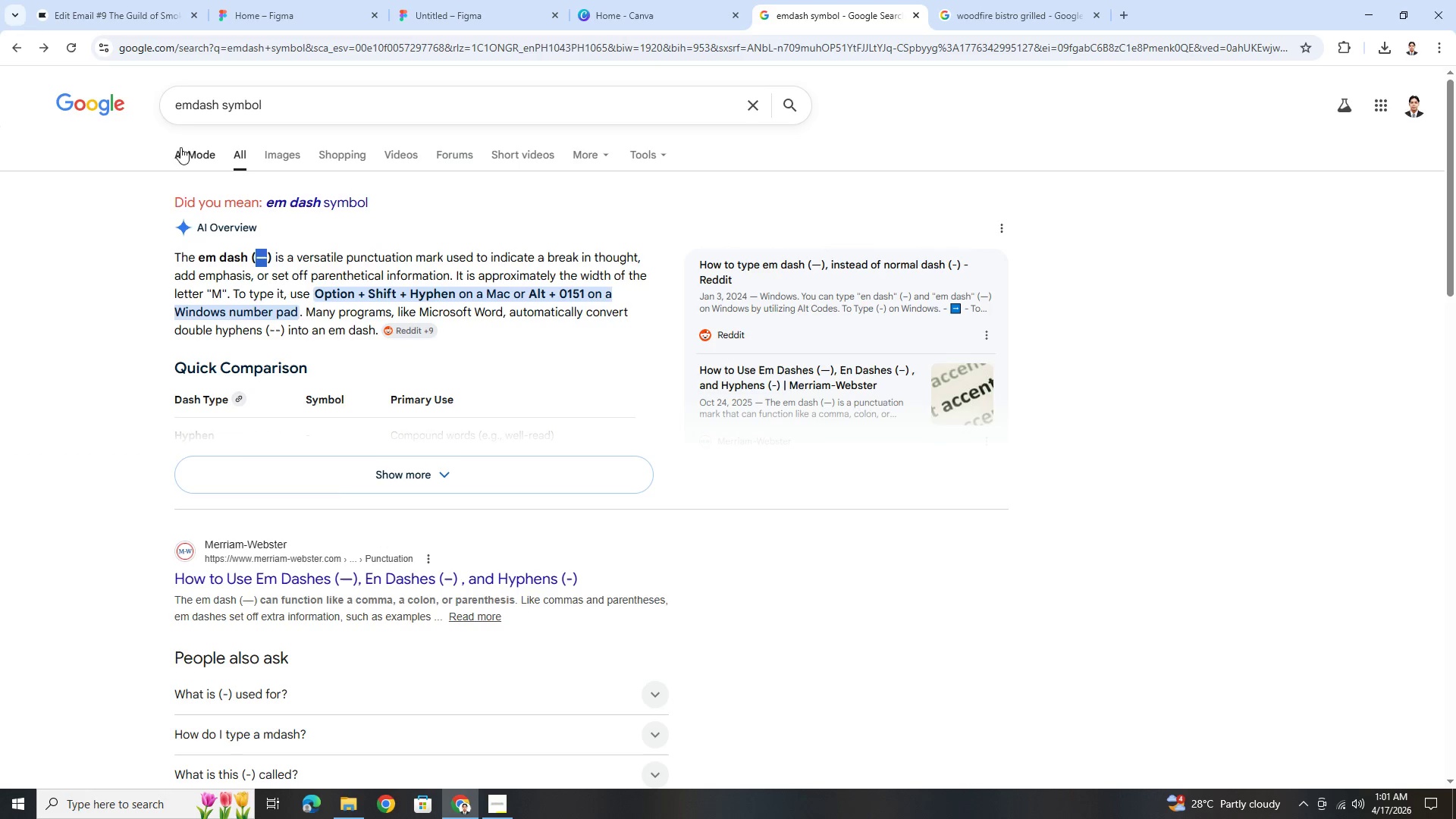 
key(Control+ControlLeft)
 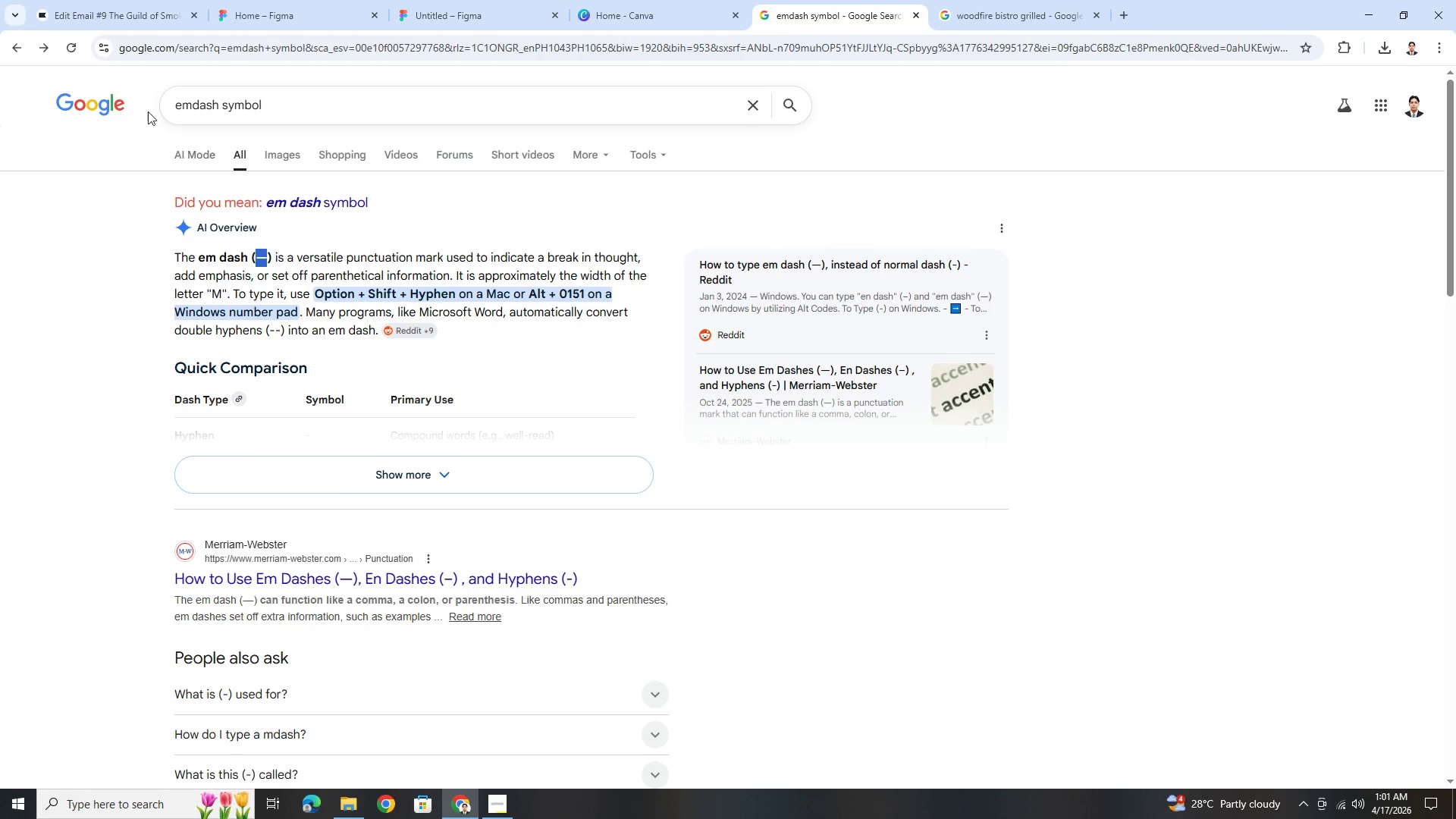 
key(Control+C)
 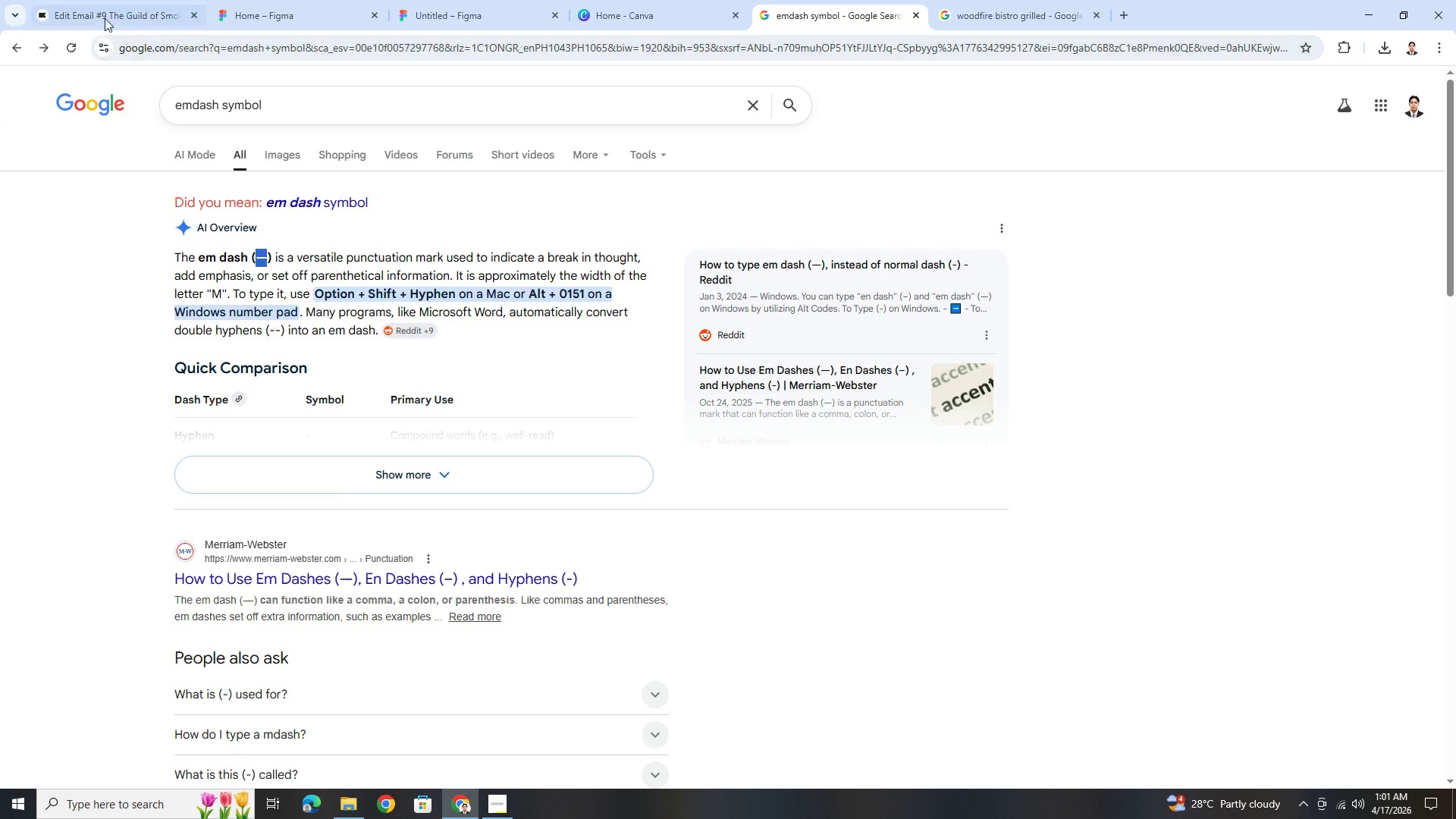 
left_click([108, 15])
 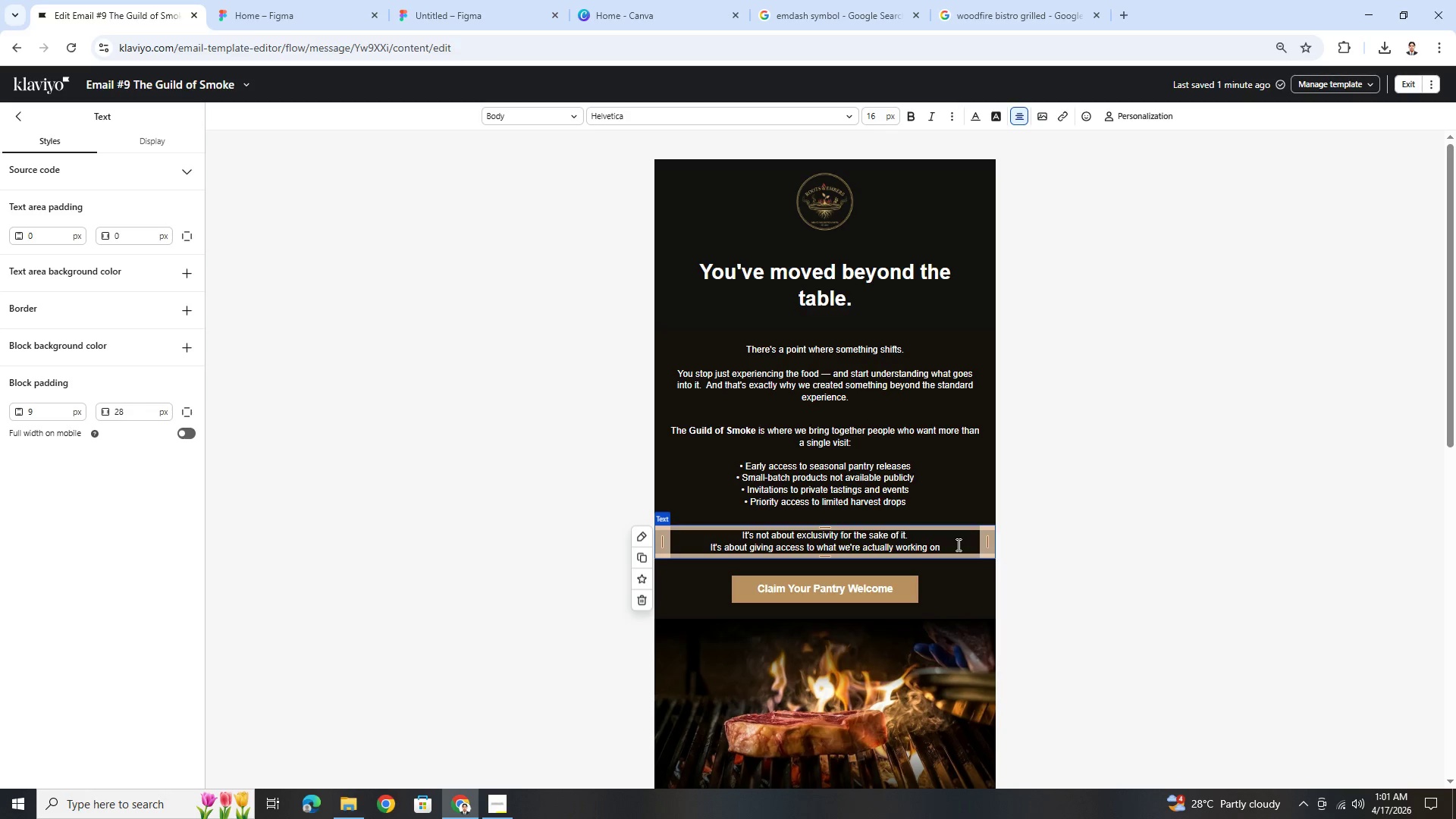 
key(Space)
 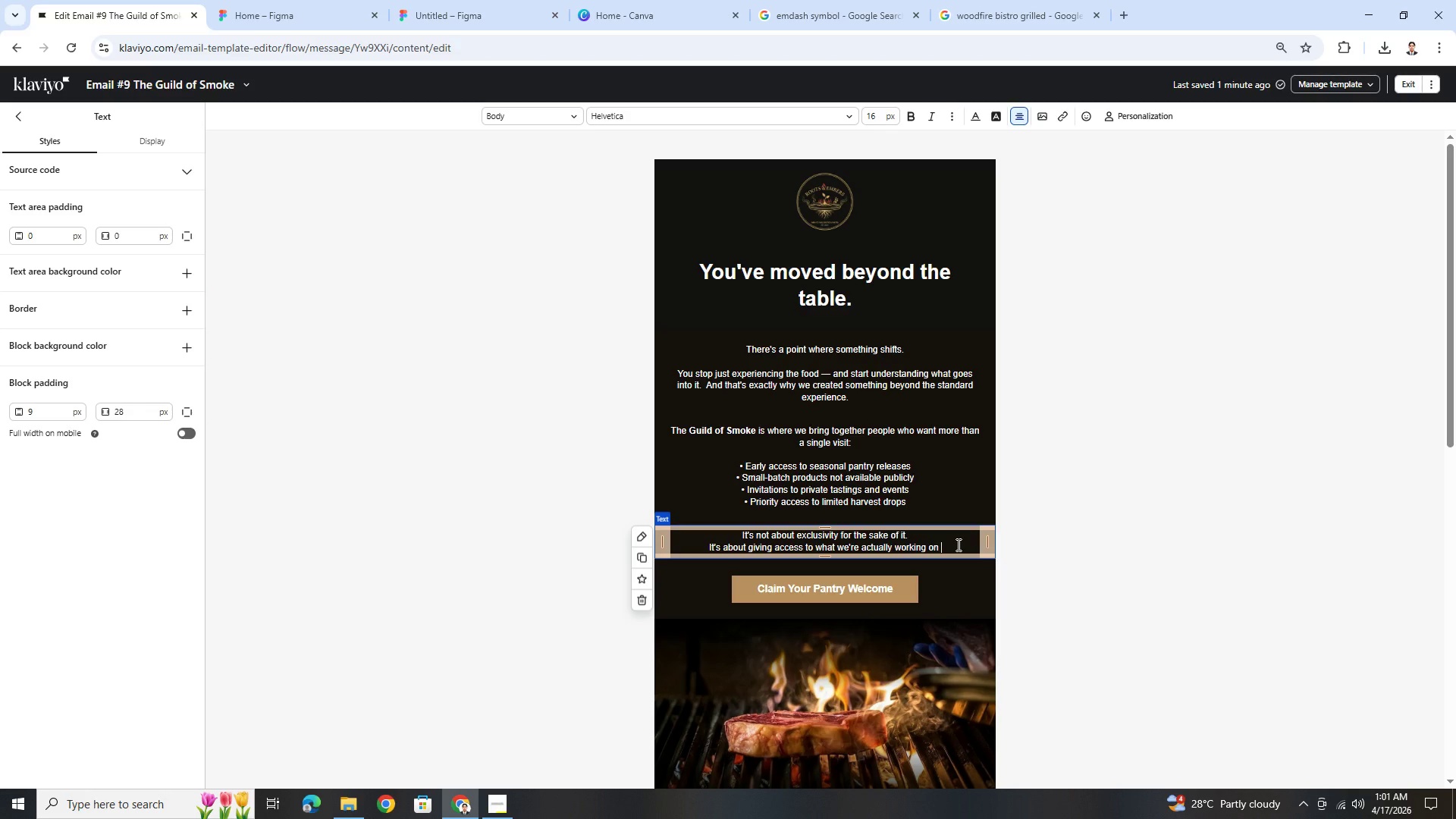 
key(Control+V)
 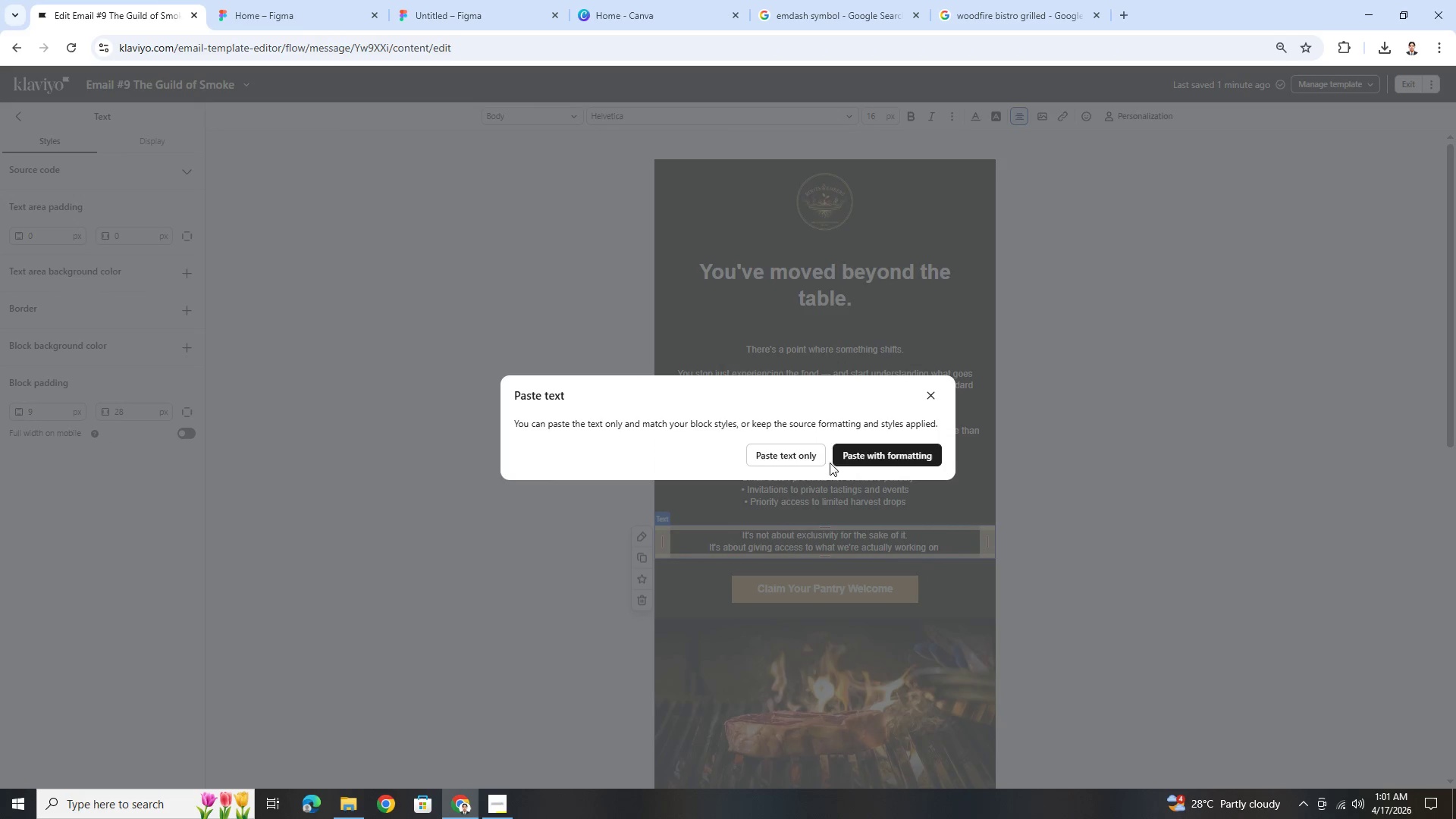 
left_click([812, 453])
 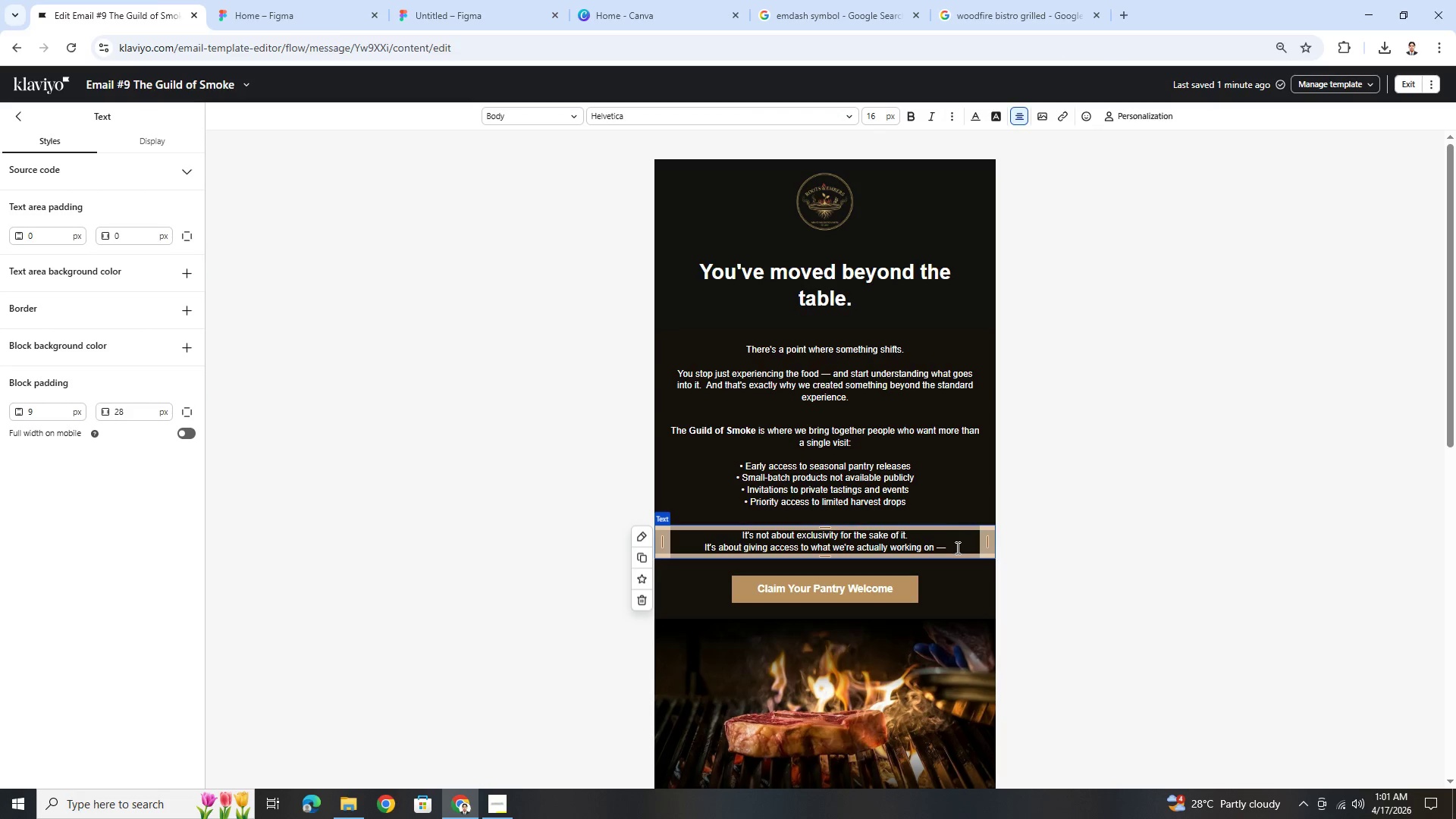 
type( before it reaches everyone else.)
 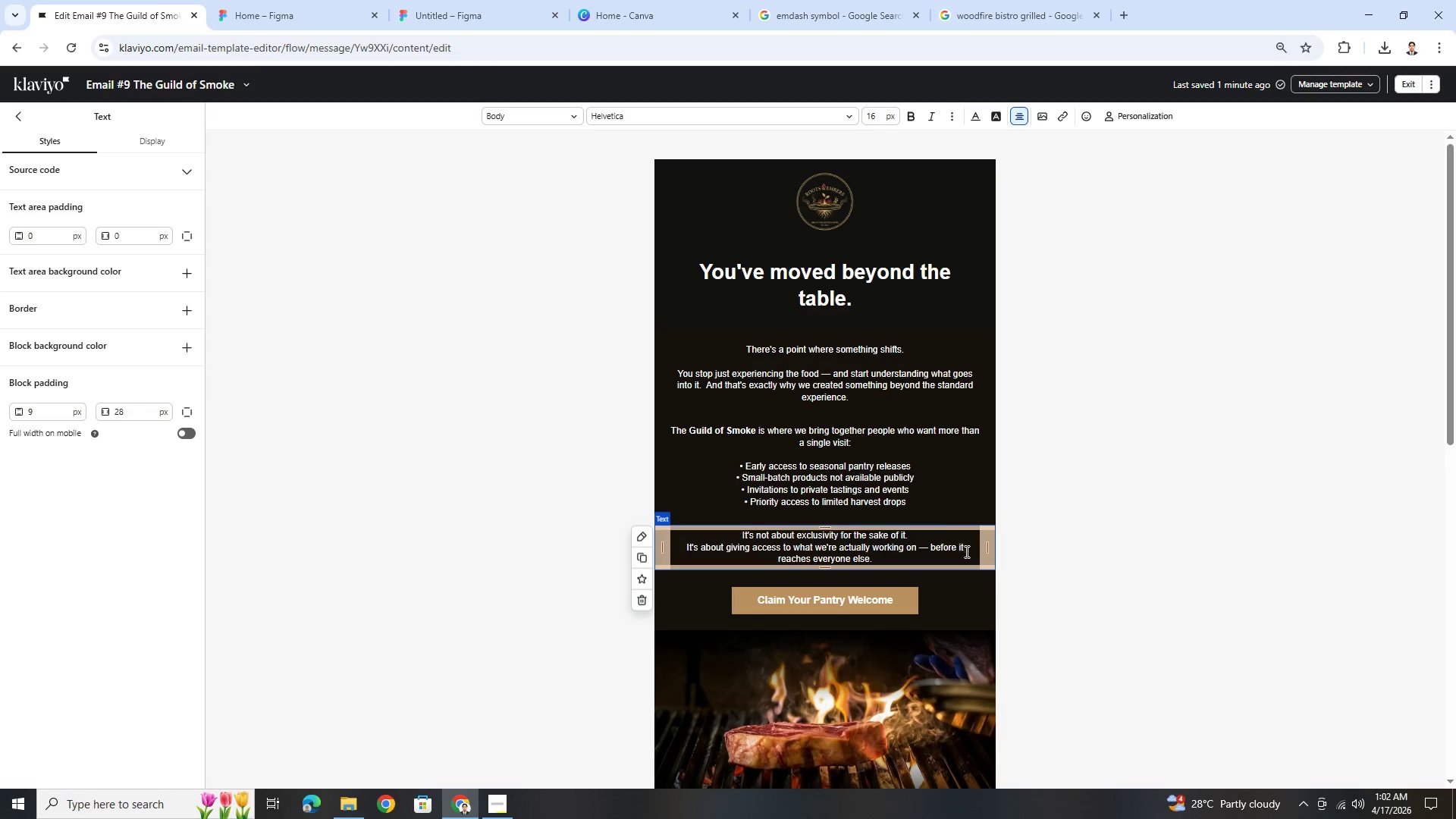 
left_click([993, 593])
 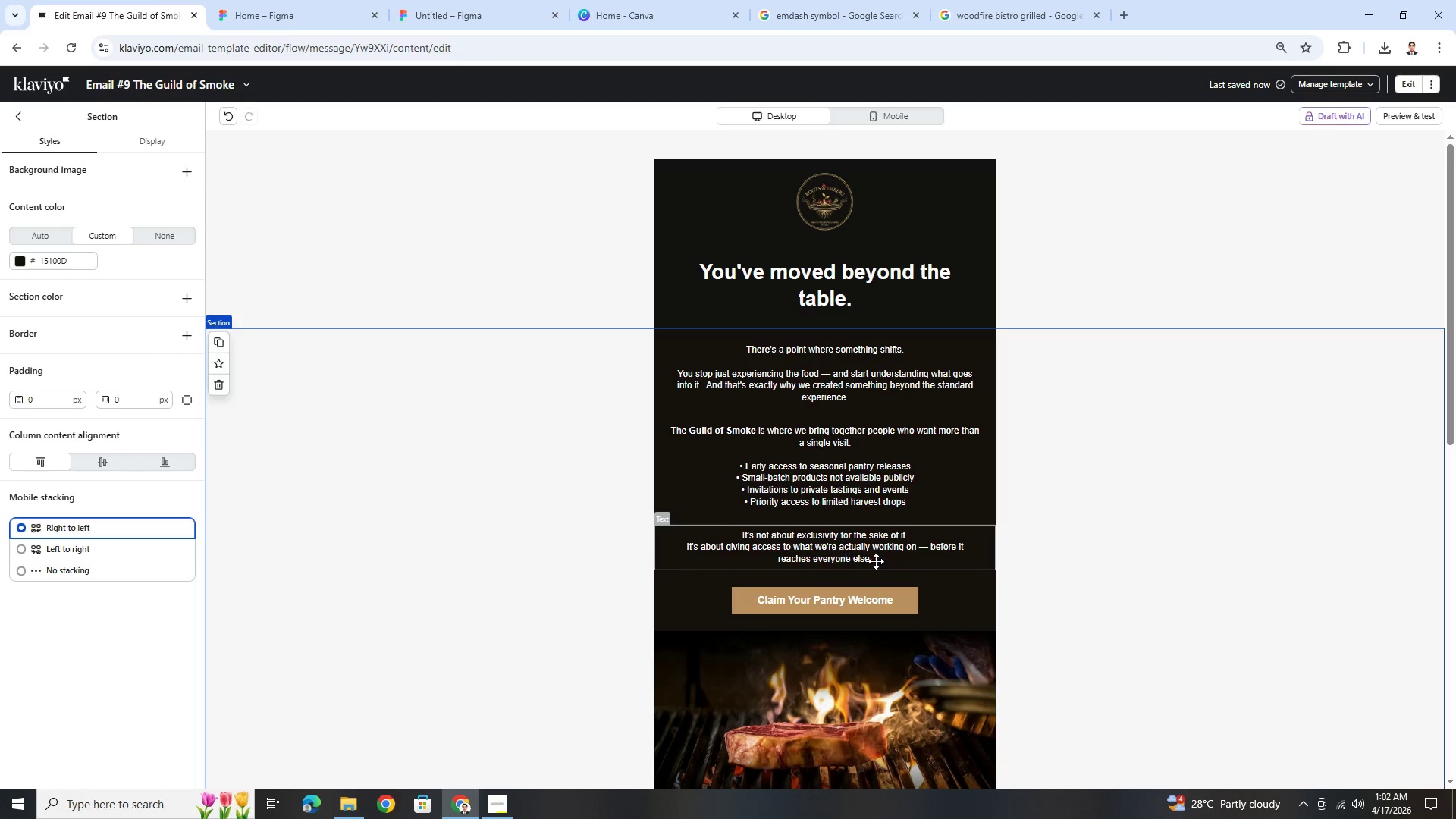 
left_click([959, 586])
 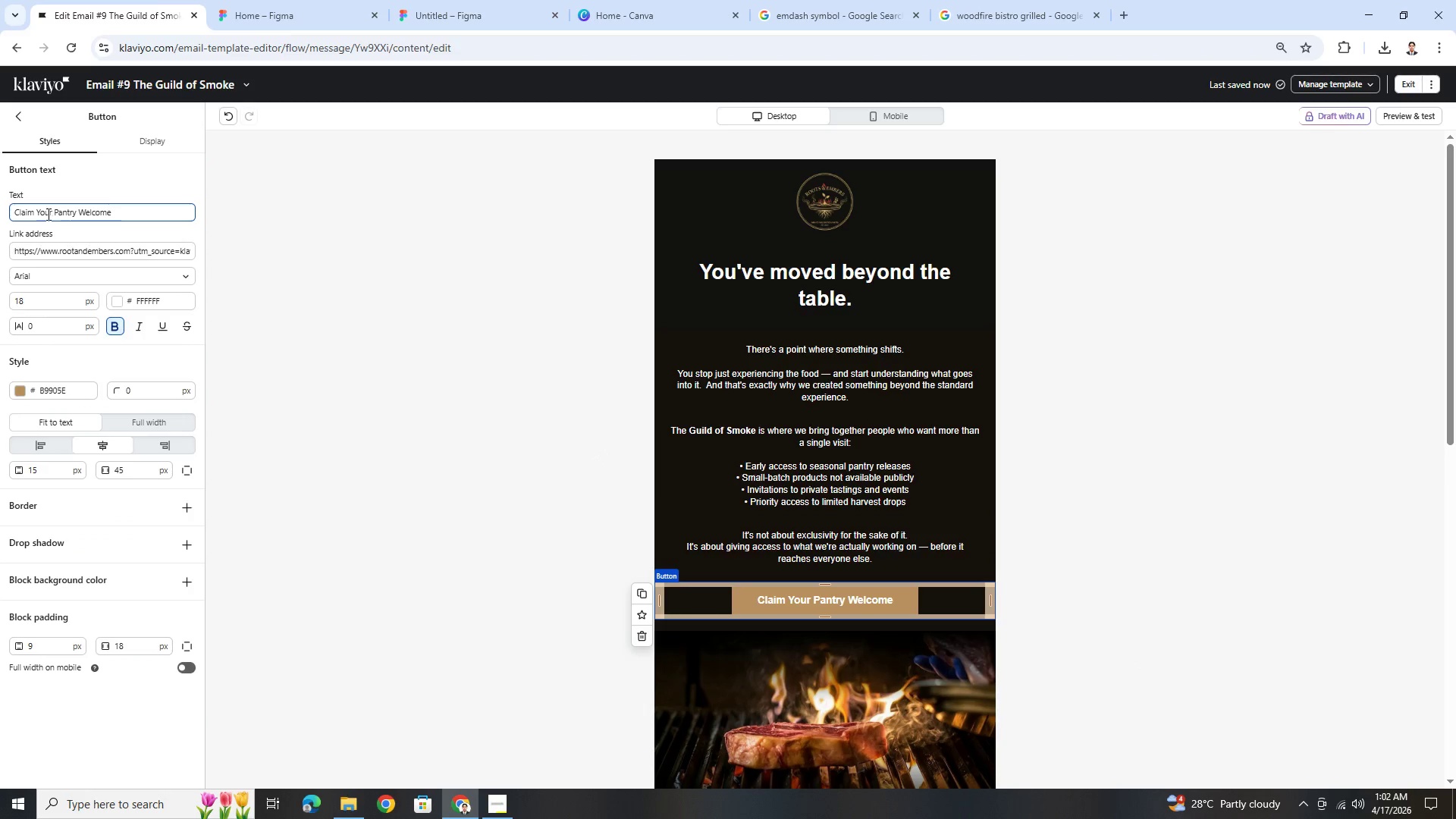 
double_click([31, 214])
 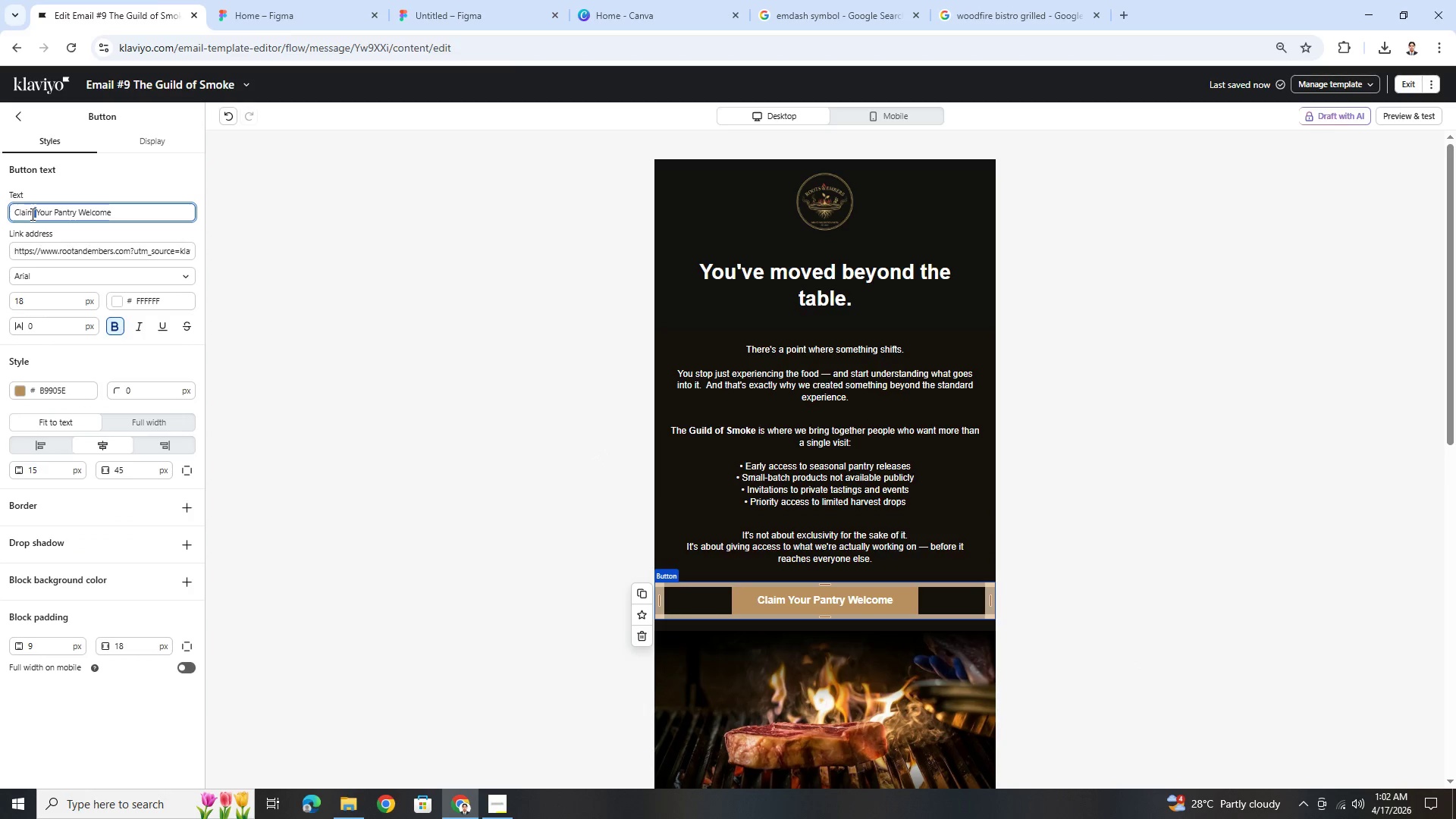 
triple_click([31, 214])
 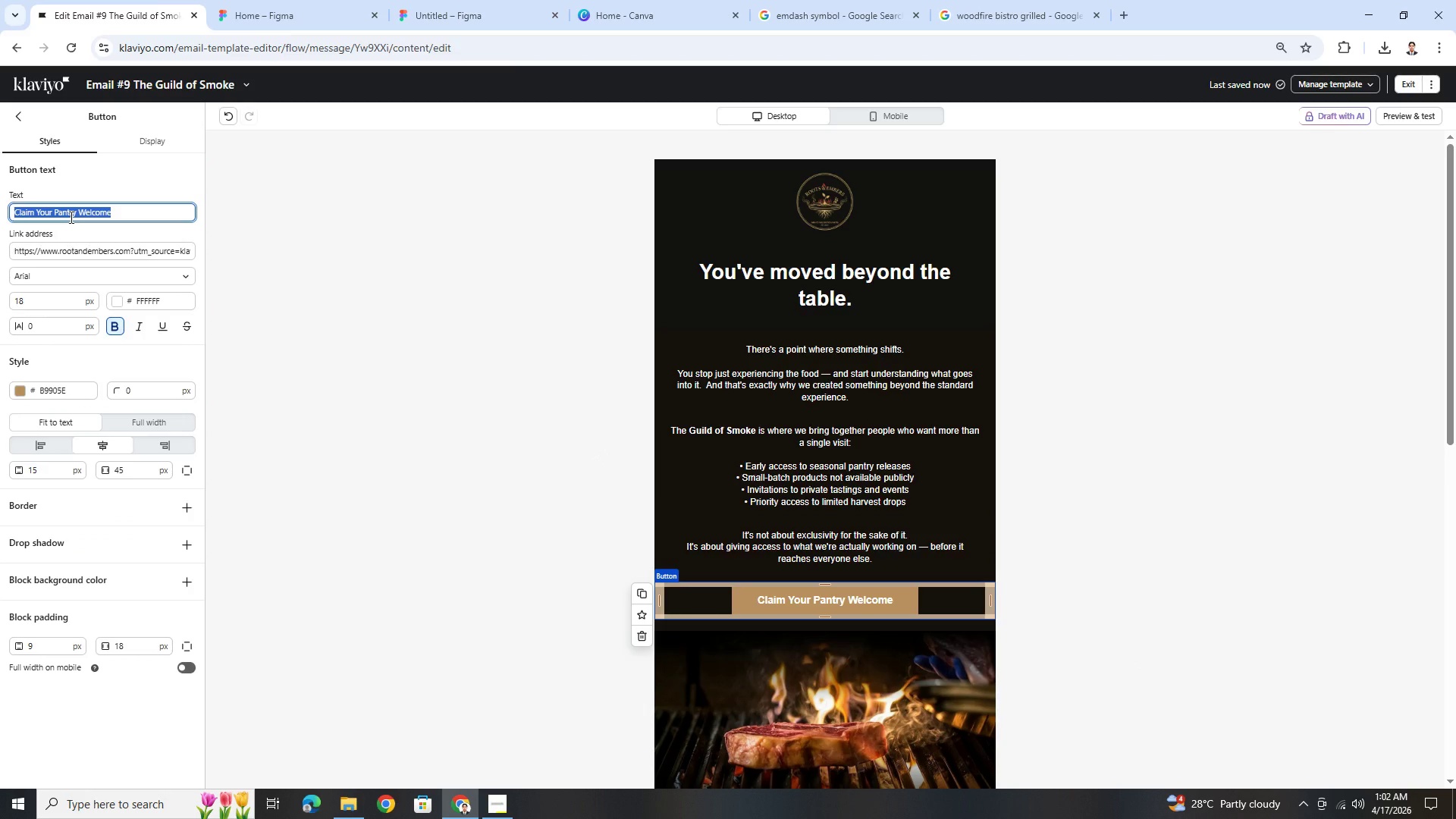 
type(Join the Guild)
 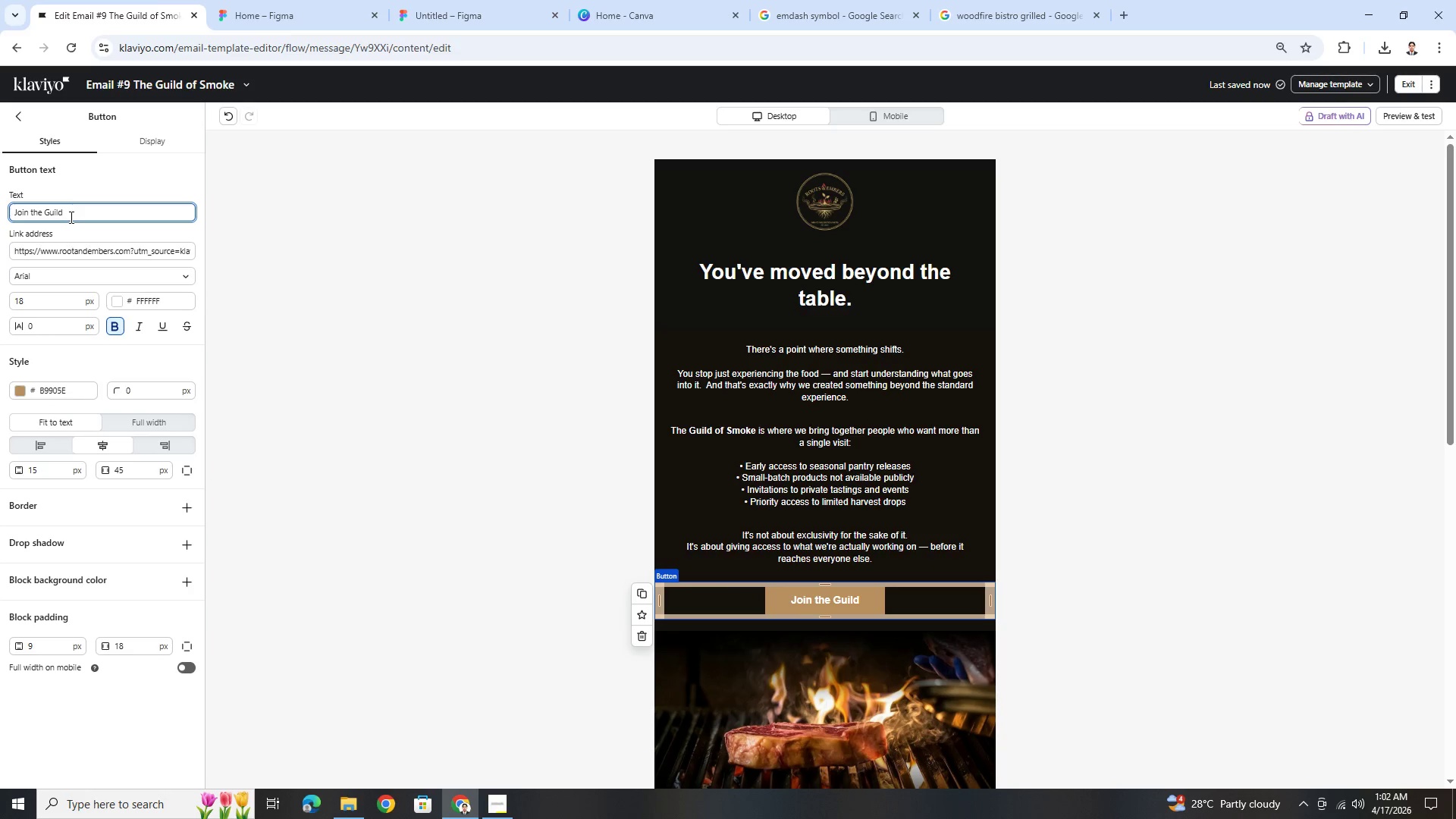 
left_click([140, 253])
 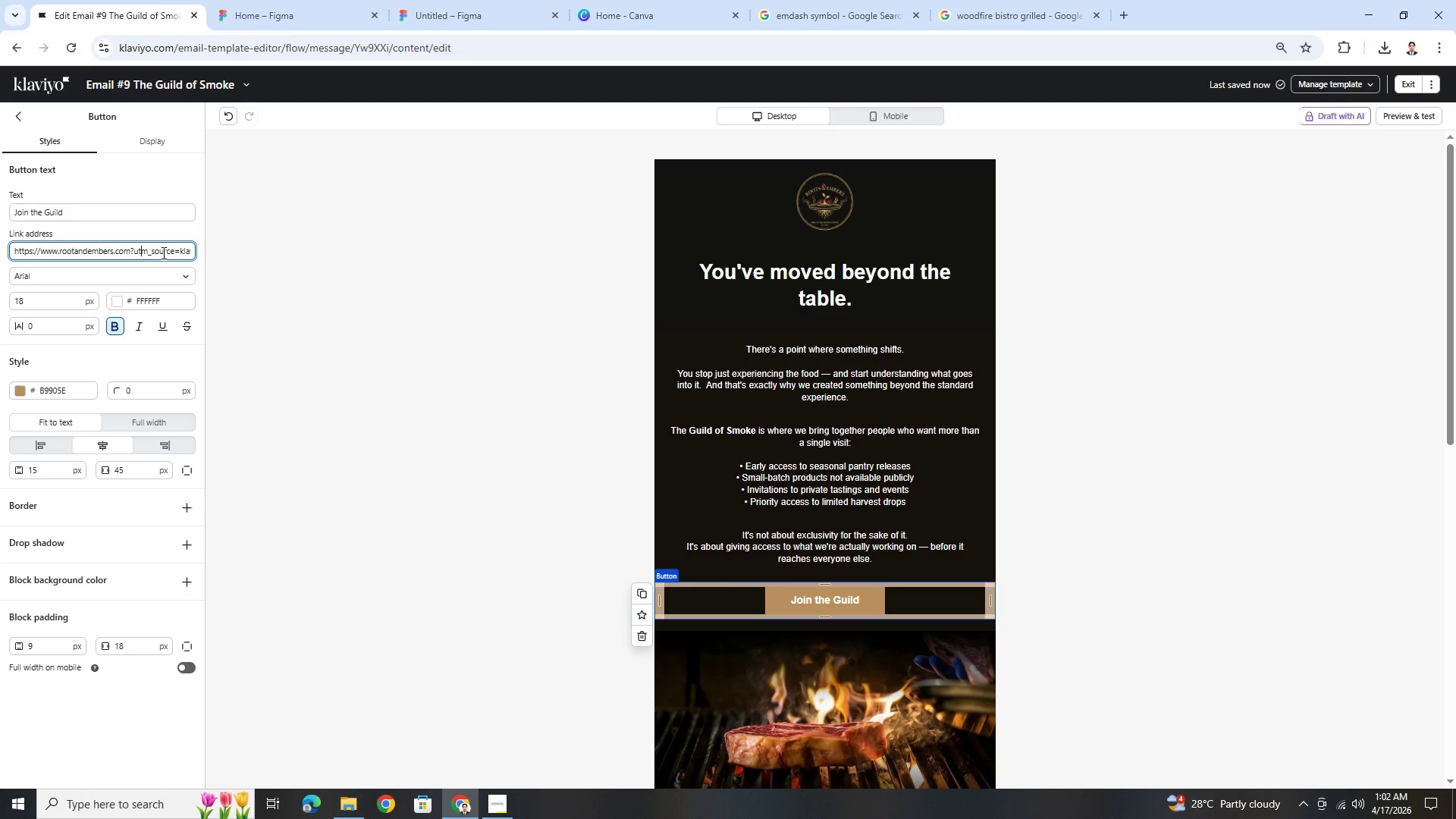 
left_click_drag(start_coordinate=[174, 253], to_coordinate=[185, 250])
 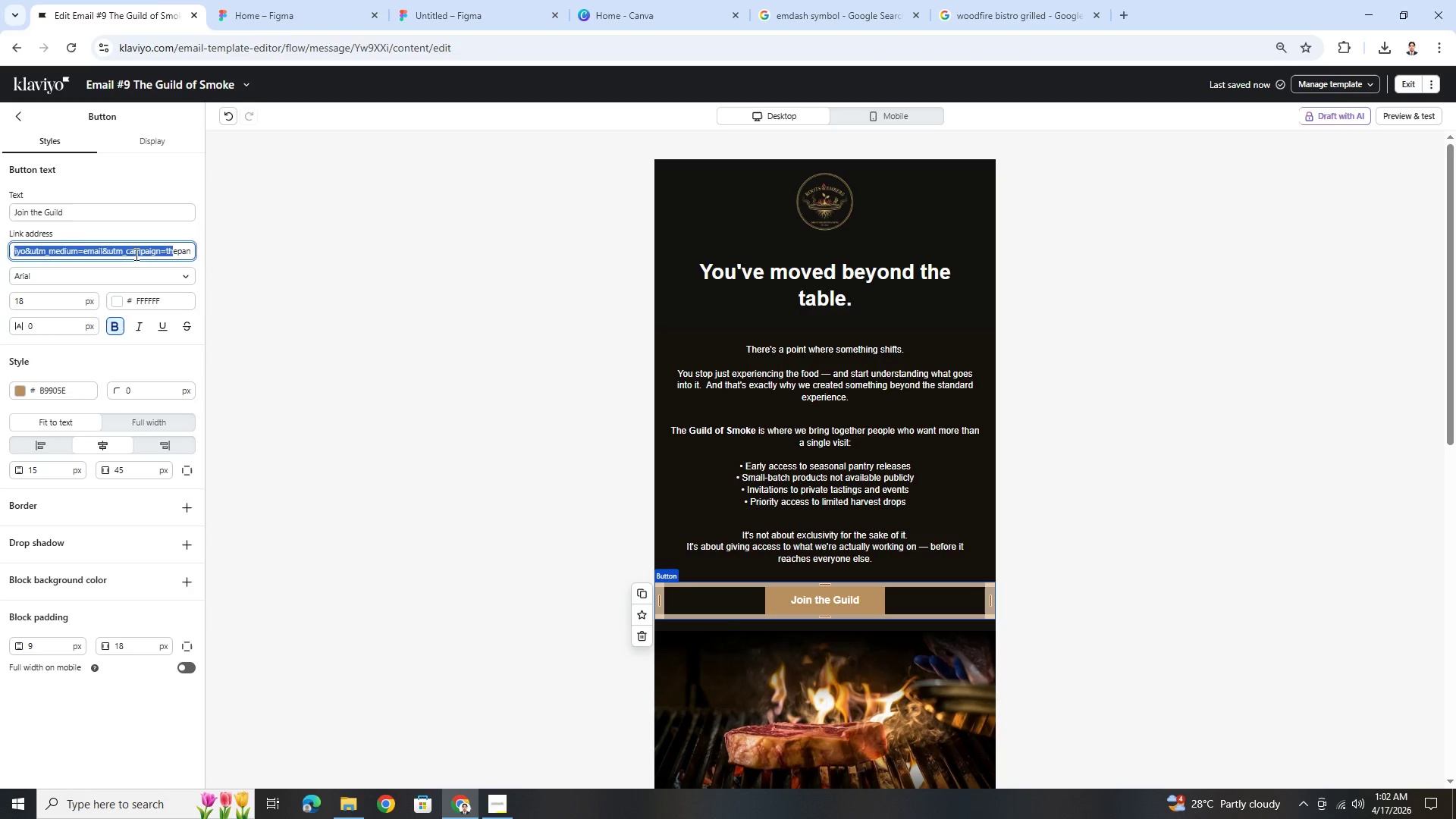 
left_click([131, 253])
 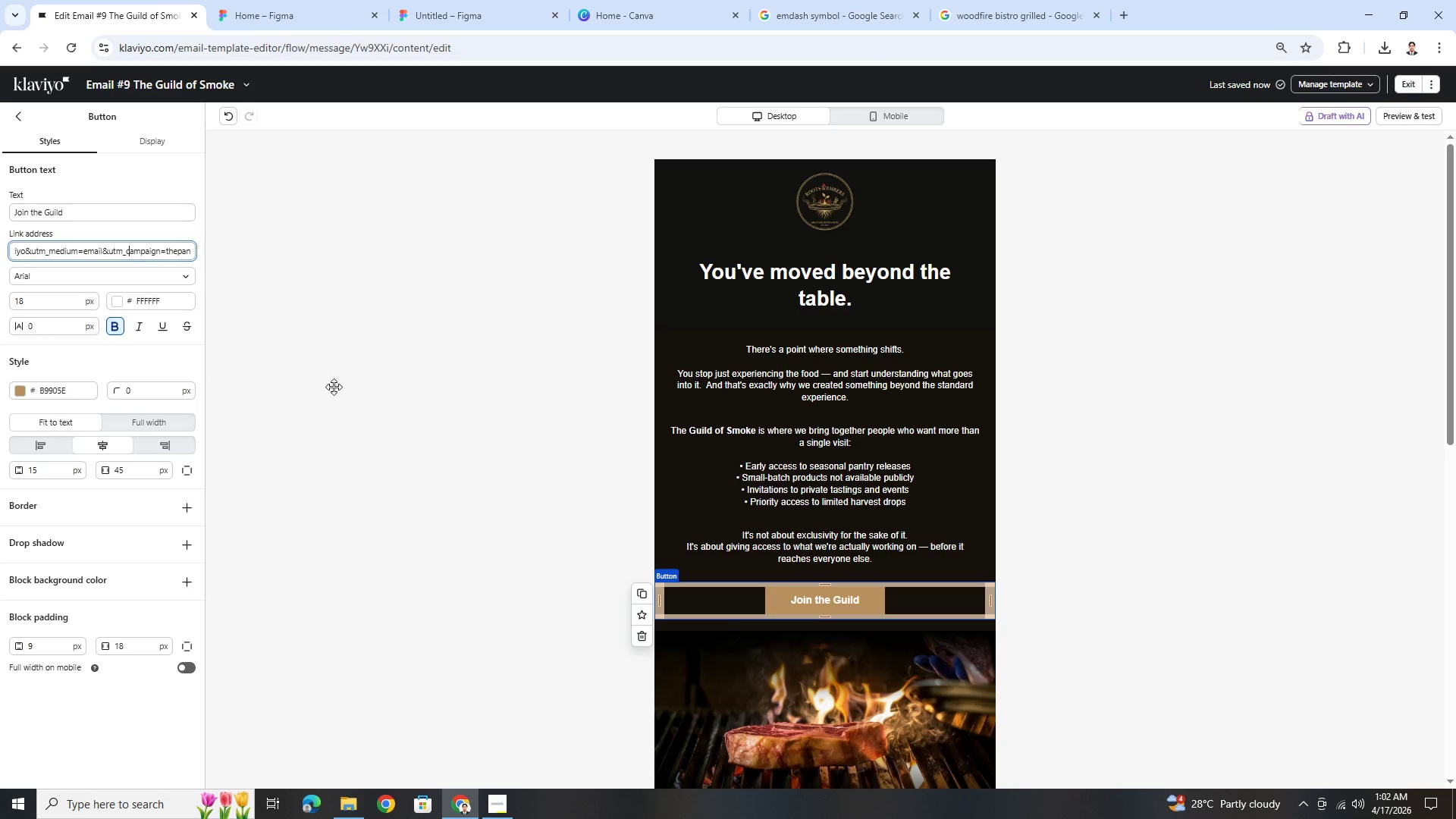 
left_click([511, 798])